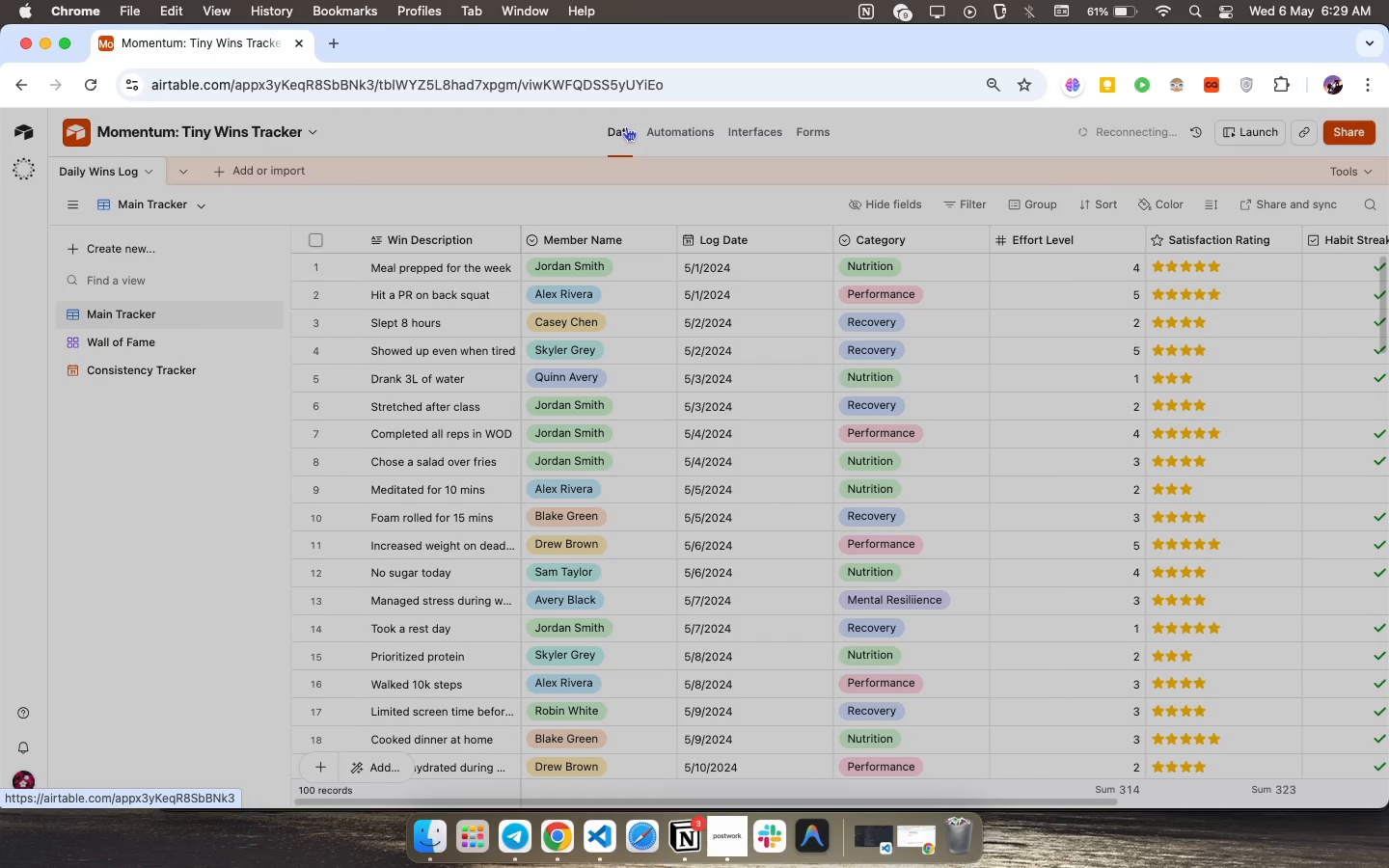 
wait(8.8)
 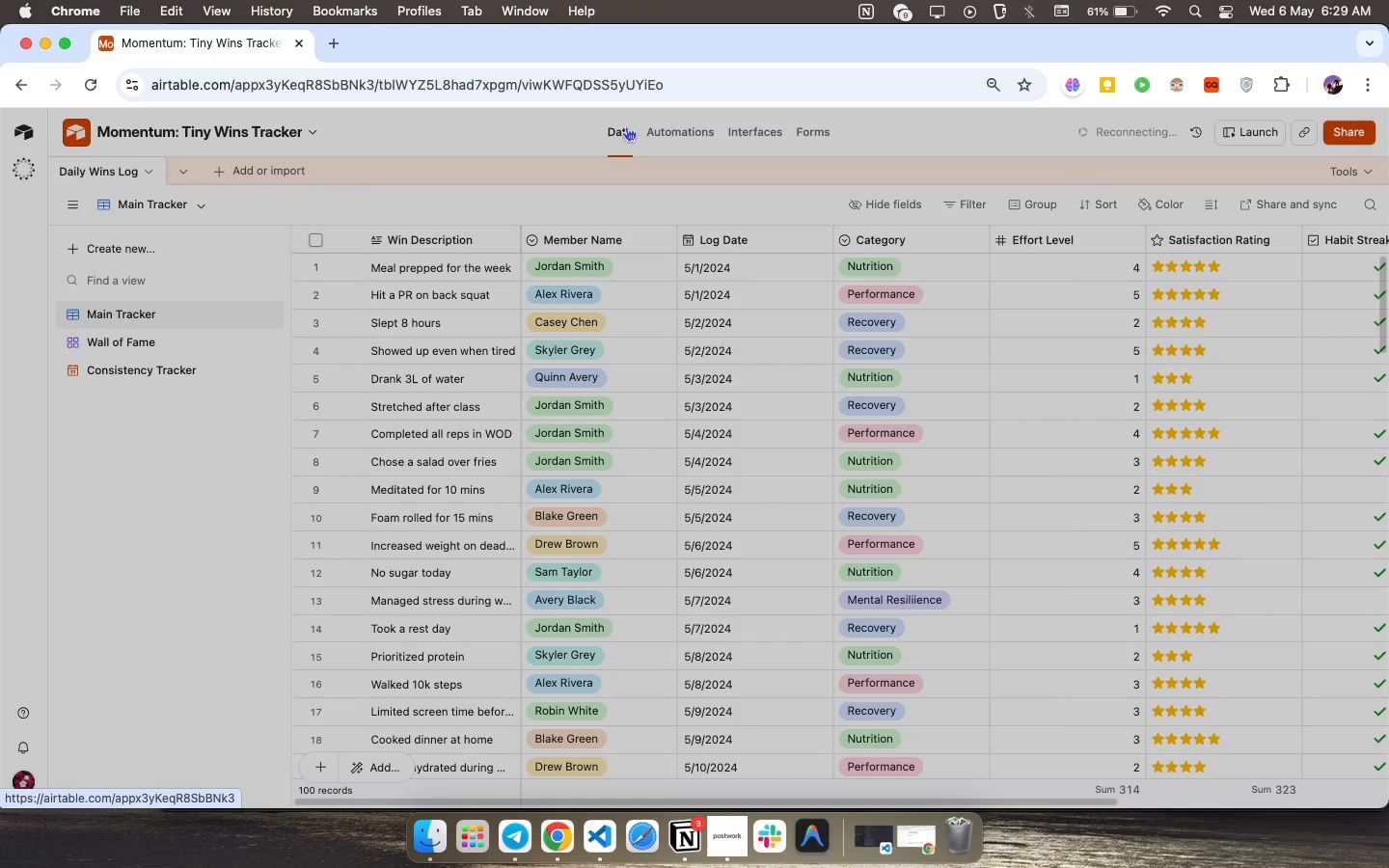 
left_click([756, 123])
 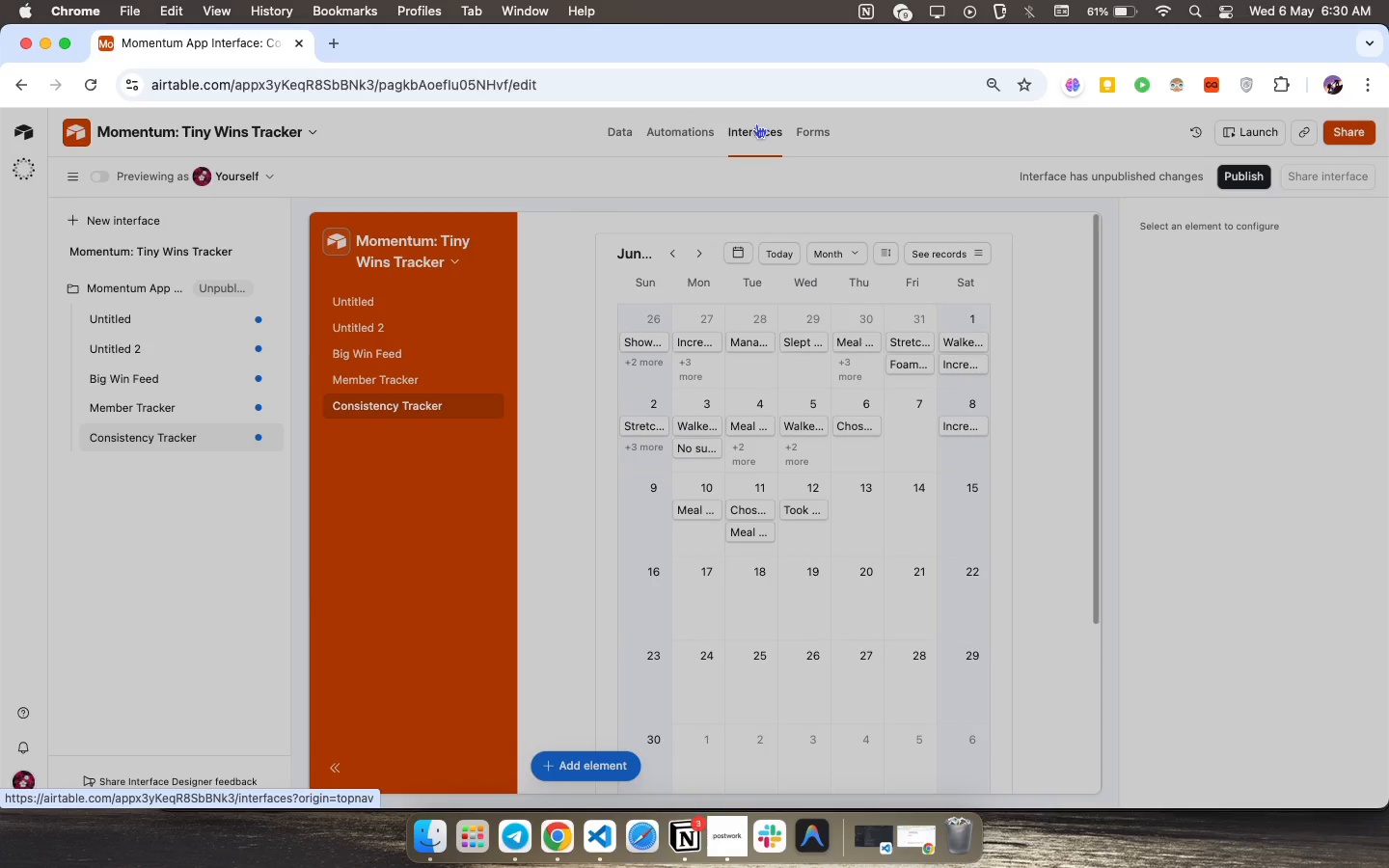 
wait(36.61)
 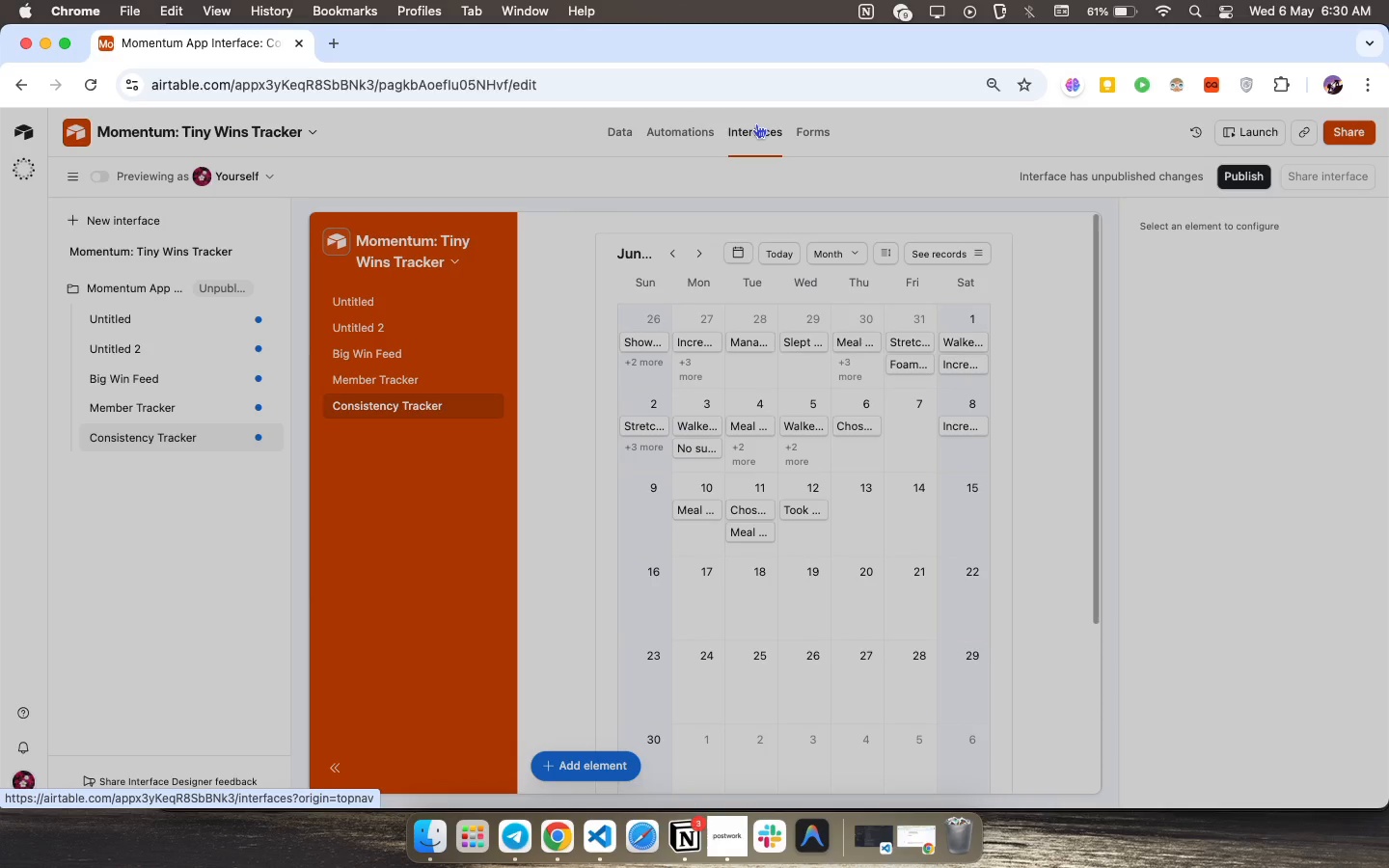 
left_click([622, 131])
 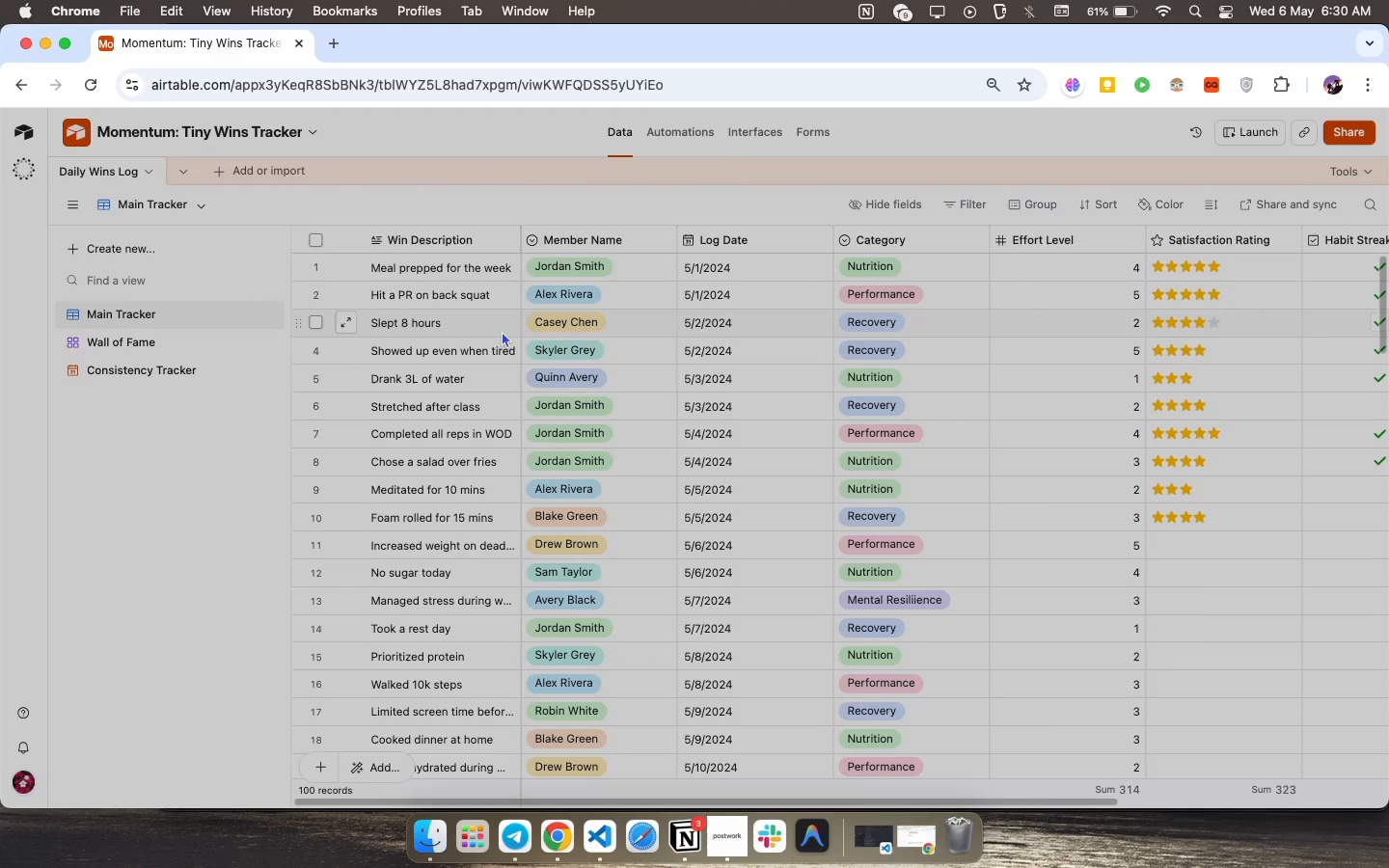 
wait(9.4)
 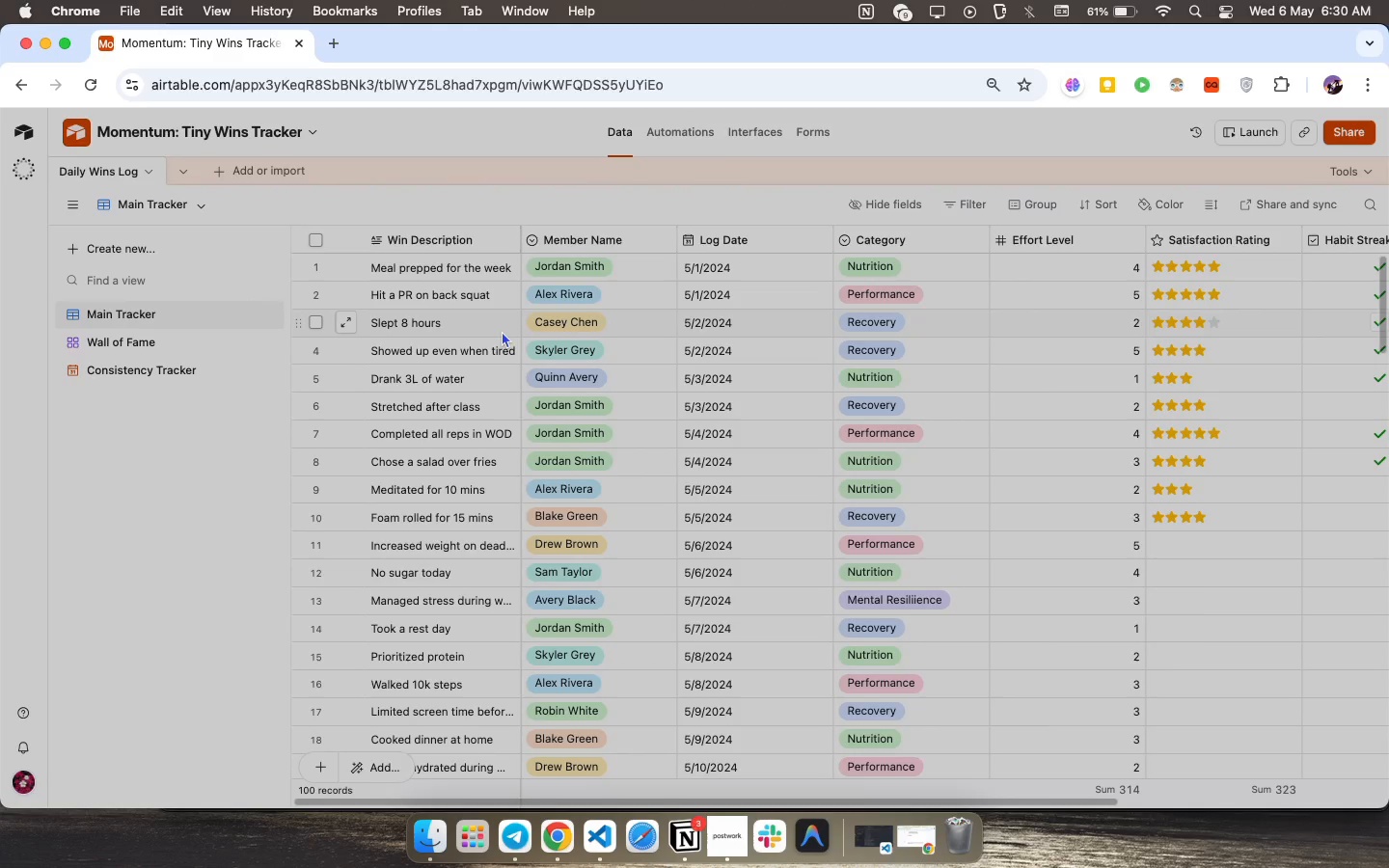 
left_click([763, 129])
 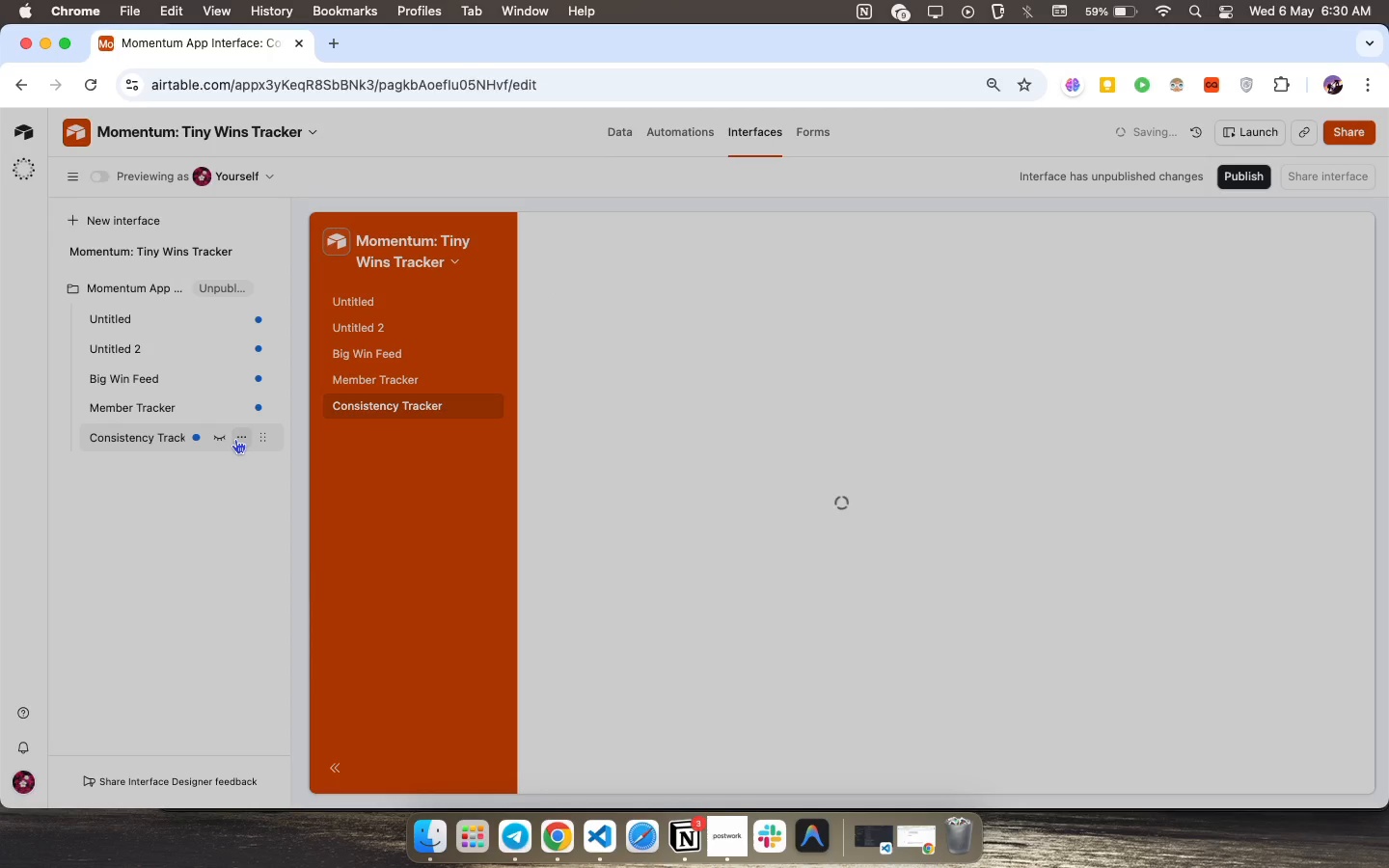 
left_click([242, 429])
 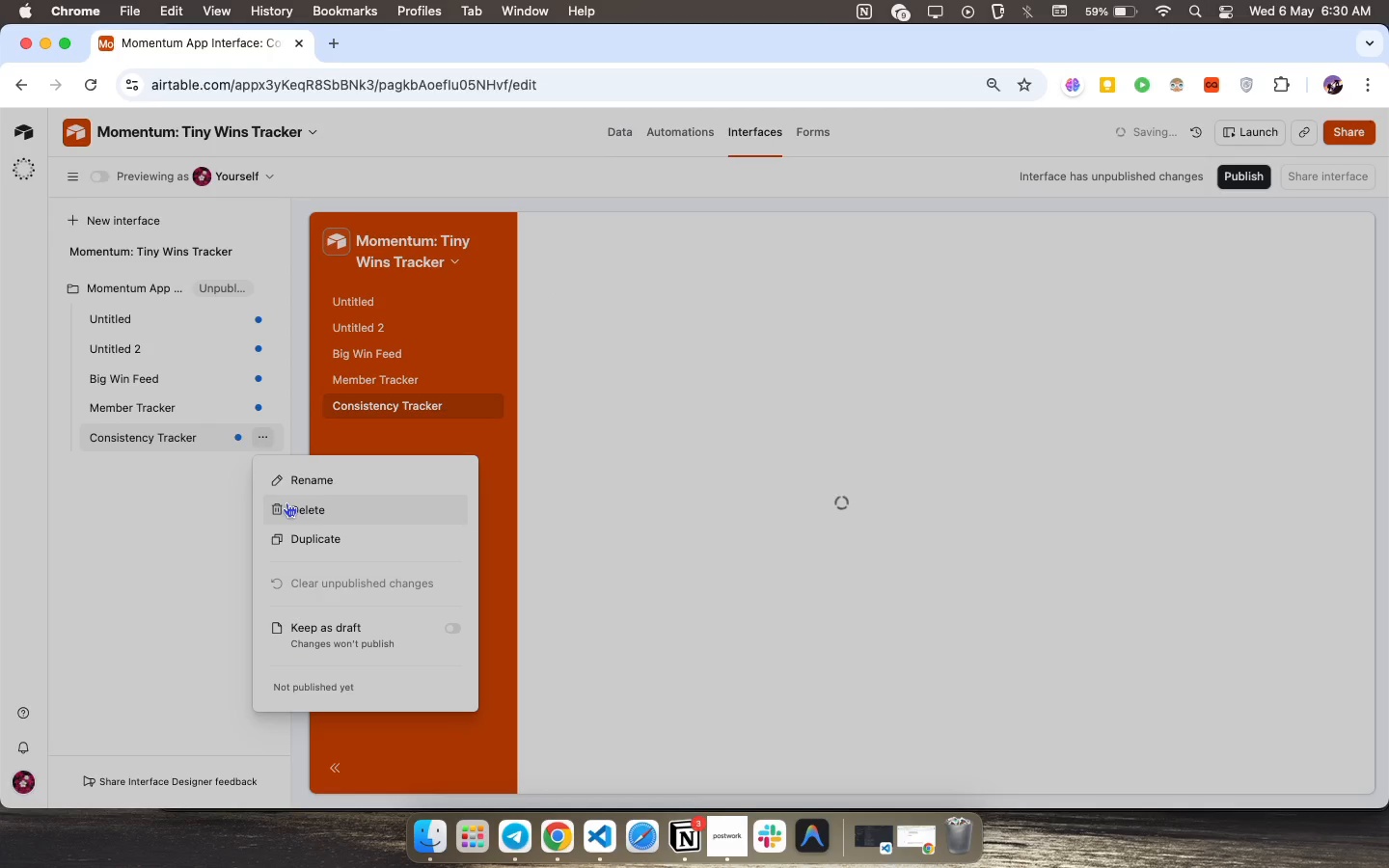 
left_click([286, 502])
 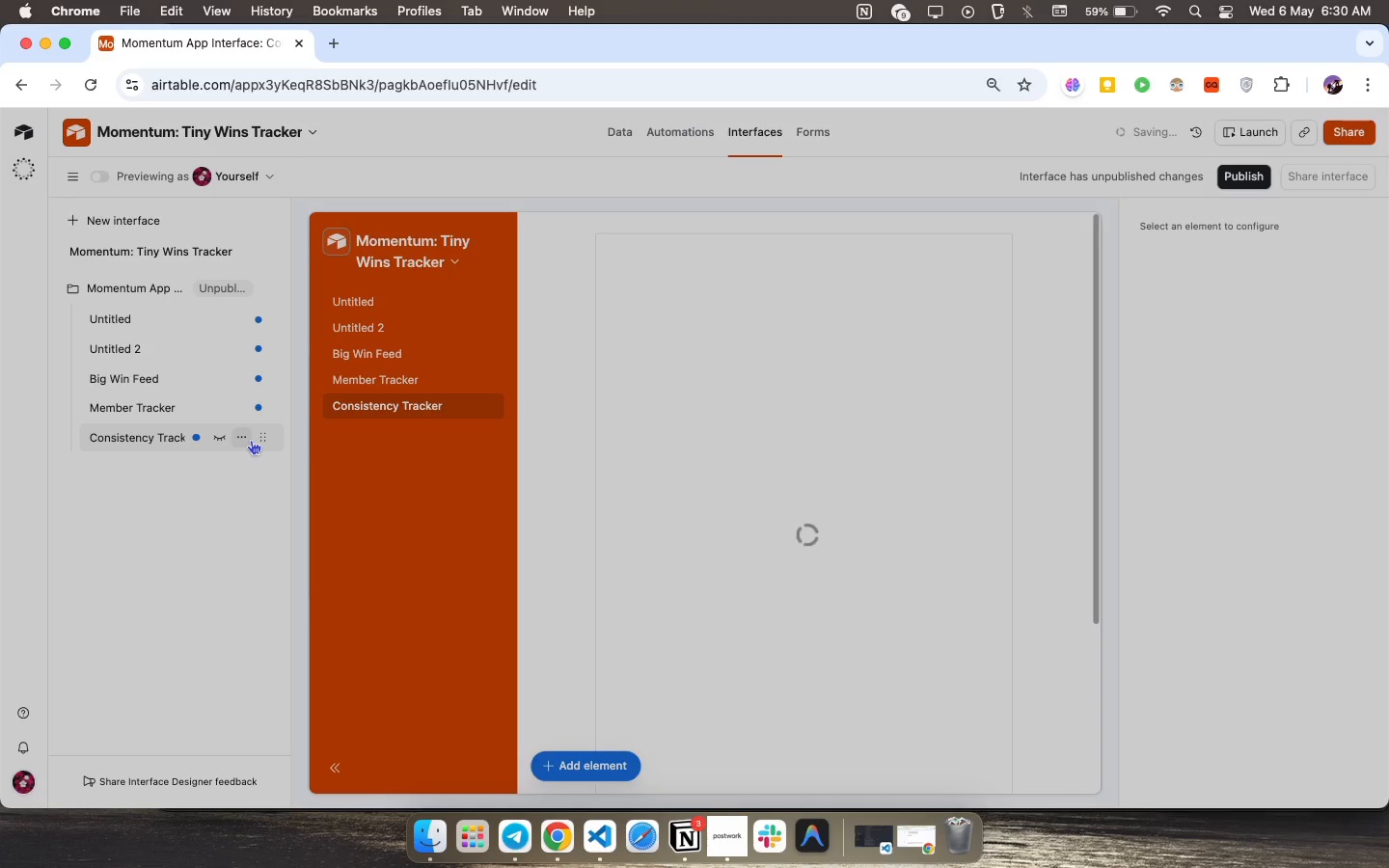 
wait(5.17)
 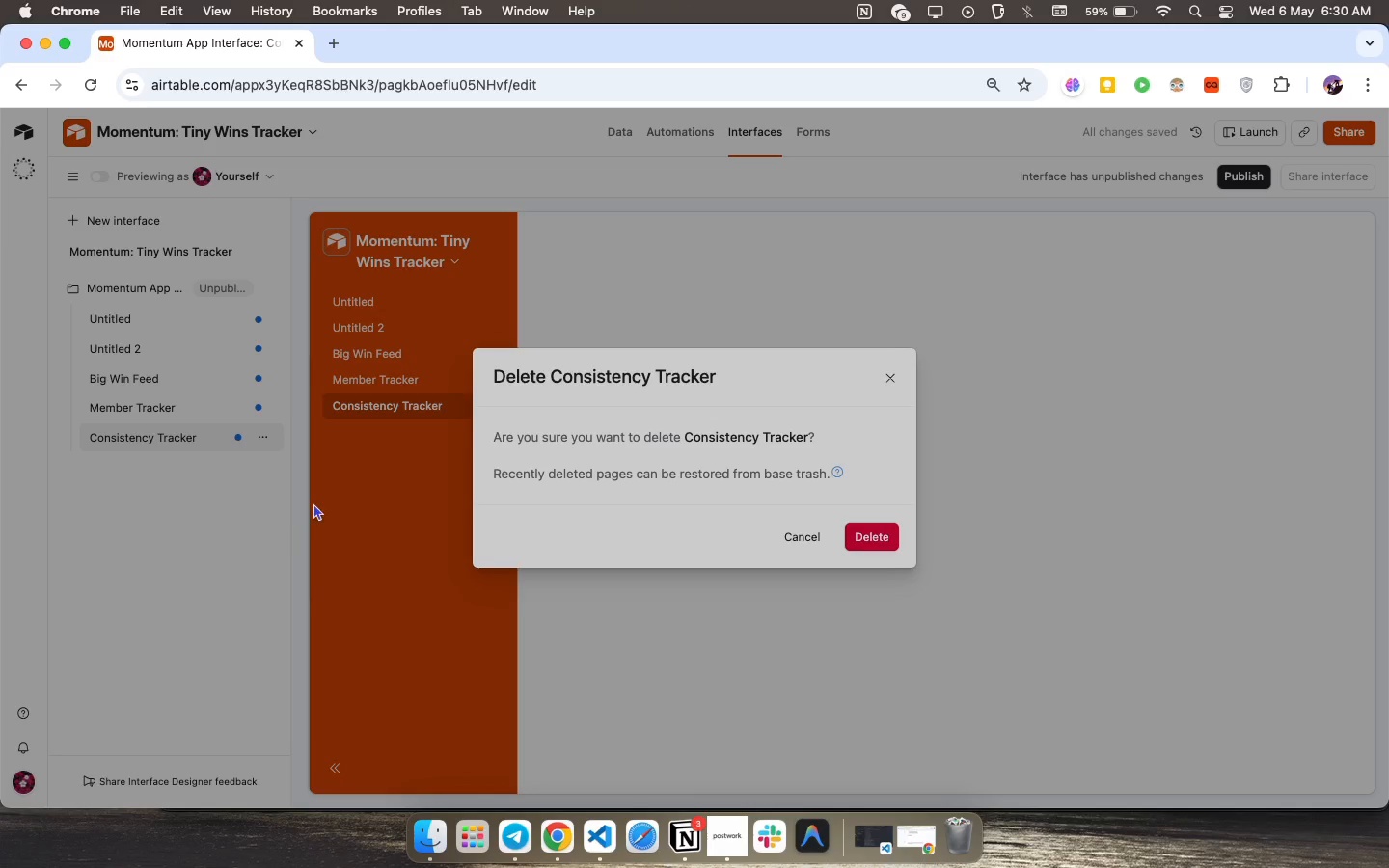 
left_click([246, 436])
 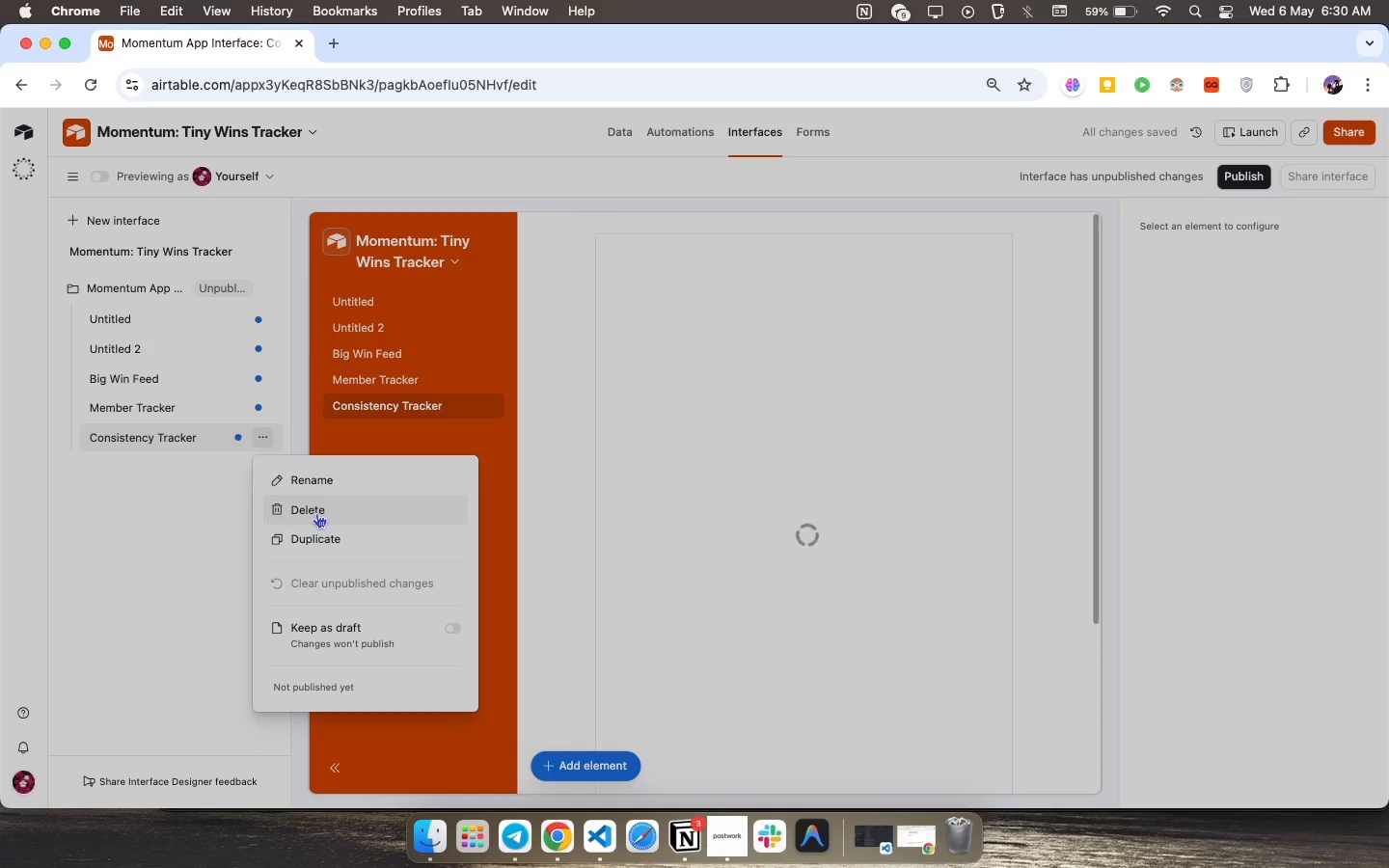 
left_click([316, 513])
 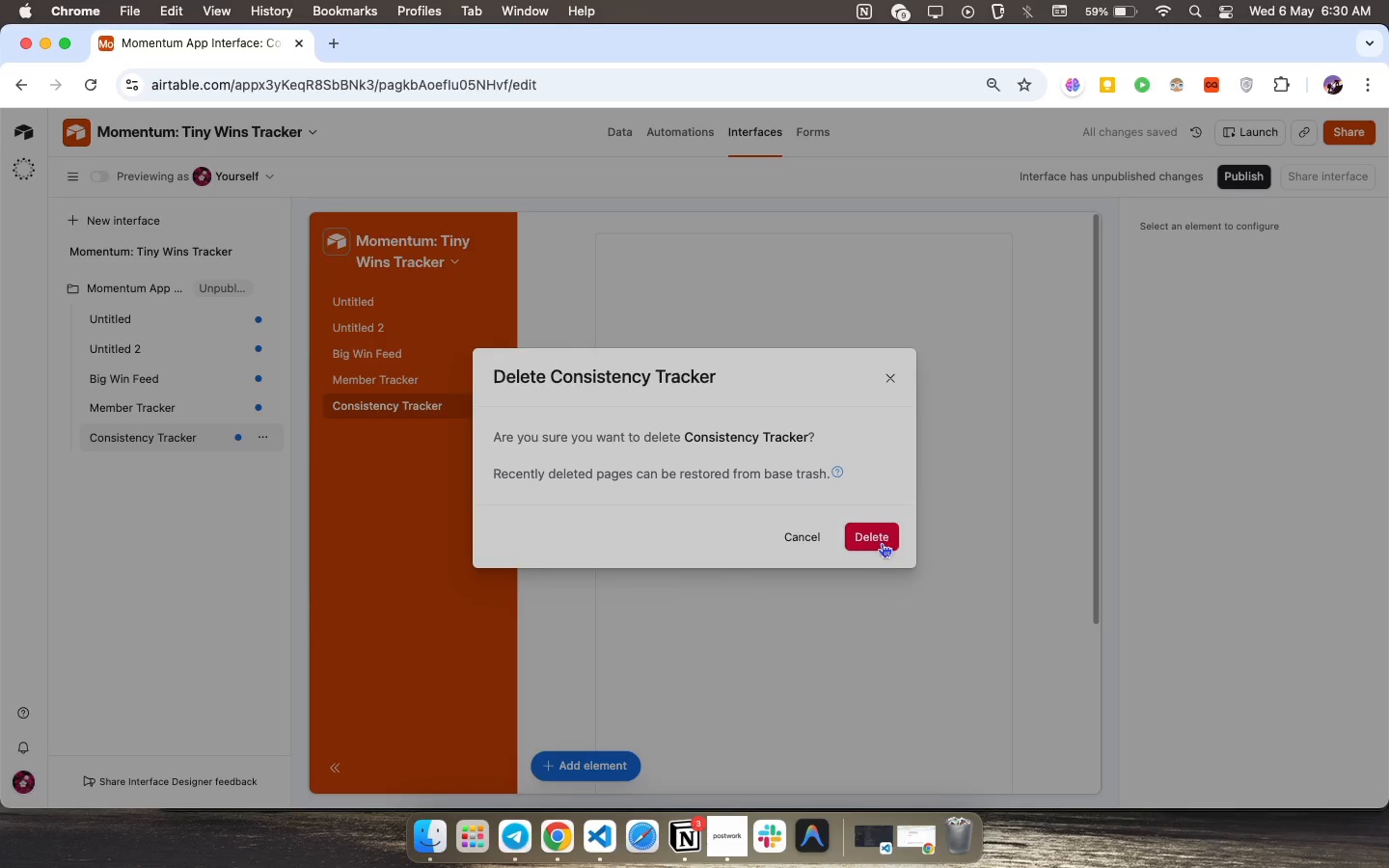 
left_click([880, 534])
 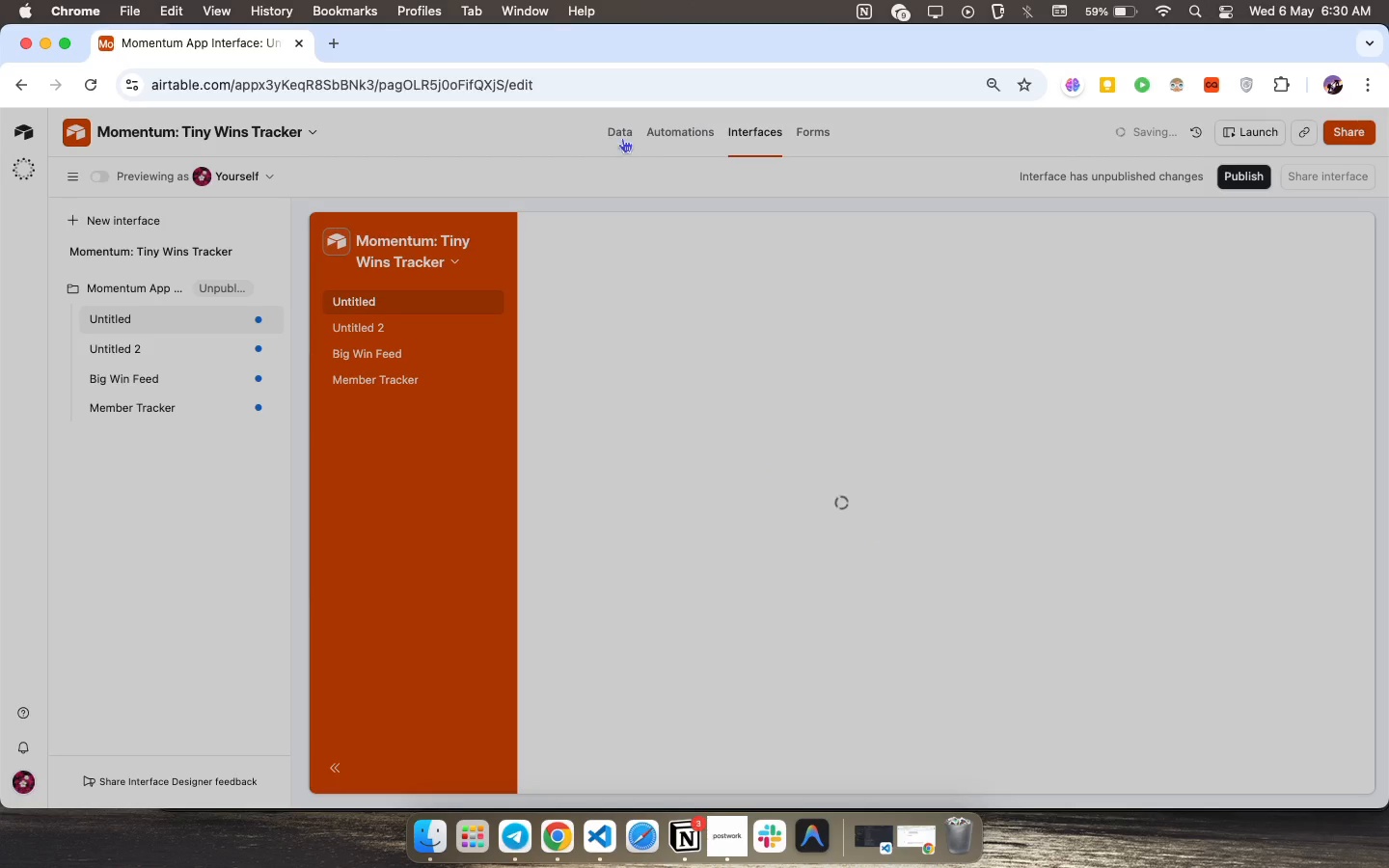 
left_click([616, 131])
 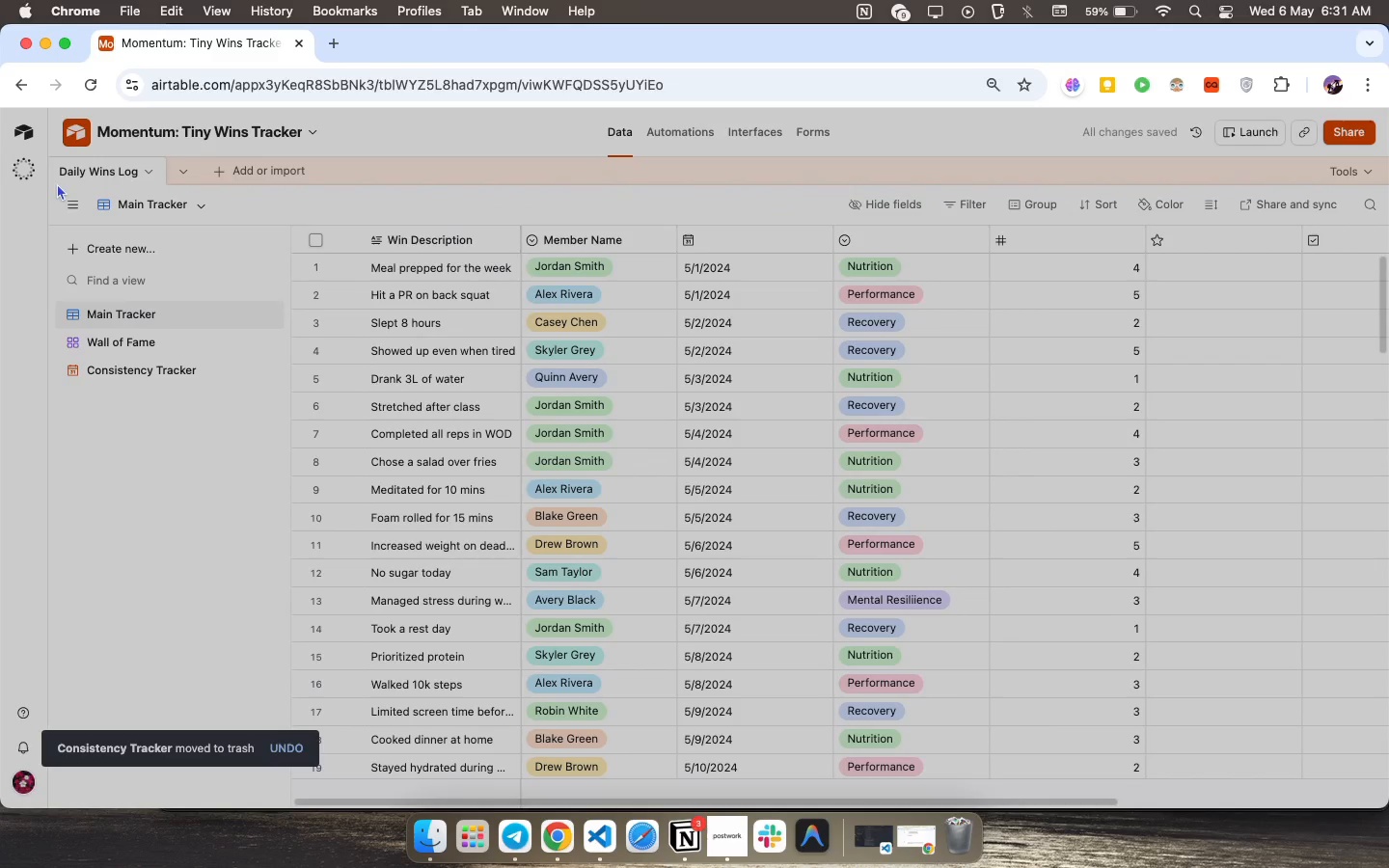 
left_click([67, 202])
 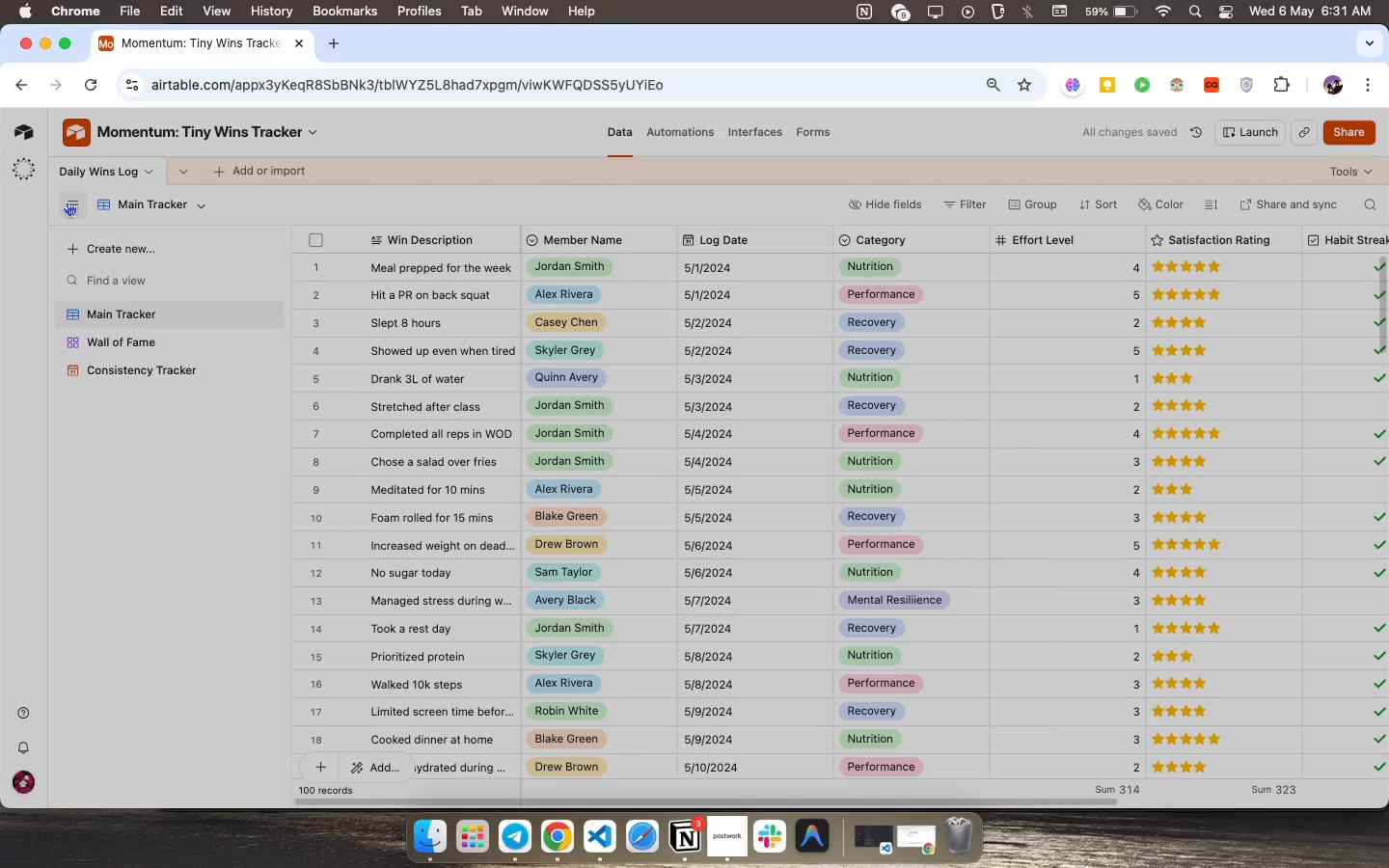 
mouse_move([68, 215])
 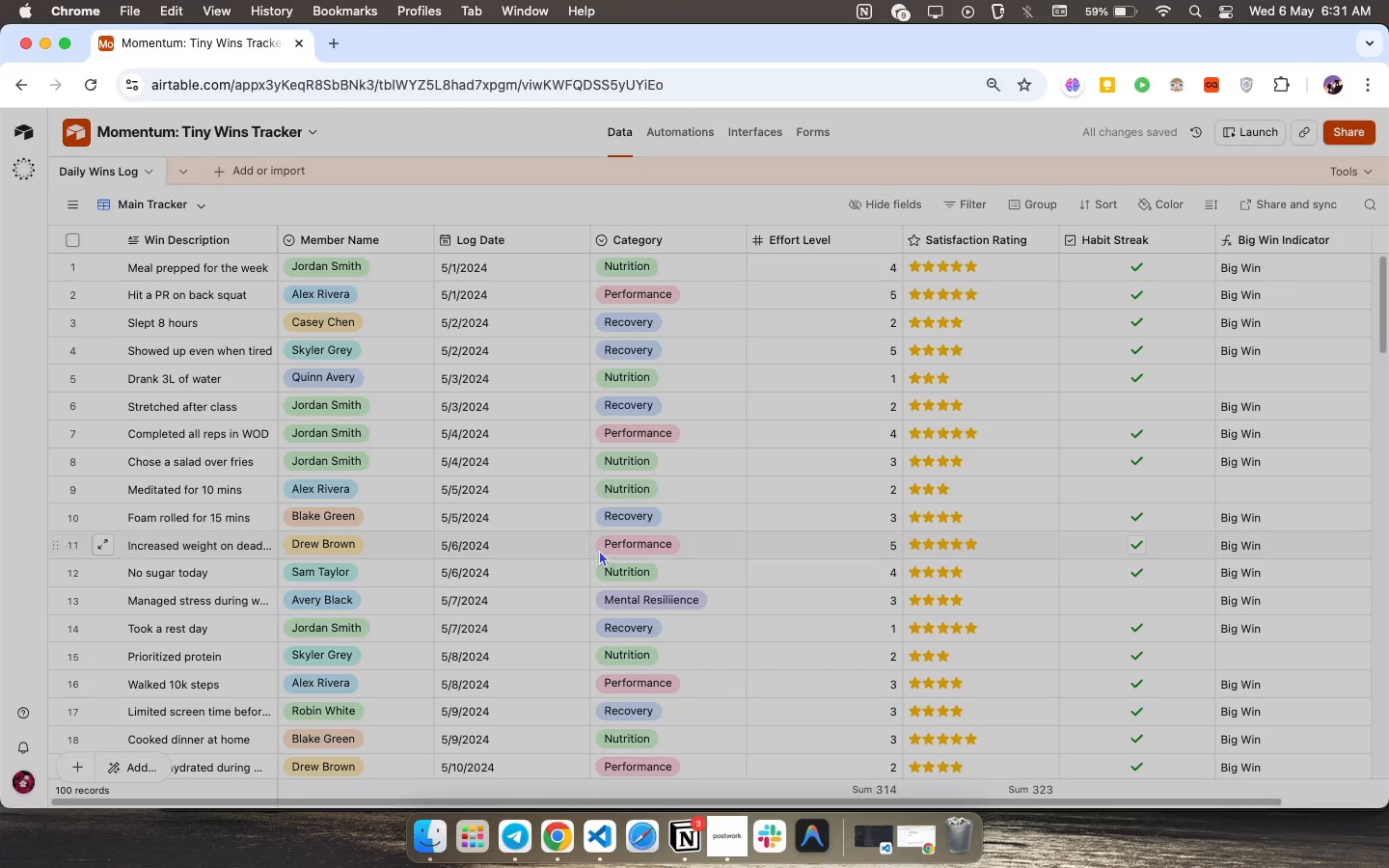 
scroll: coordinate [599, 550], scroll_direction: up, amount: 48.0
 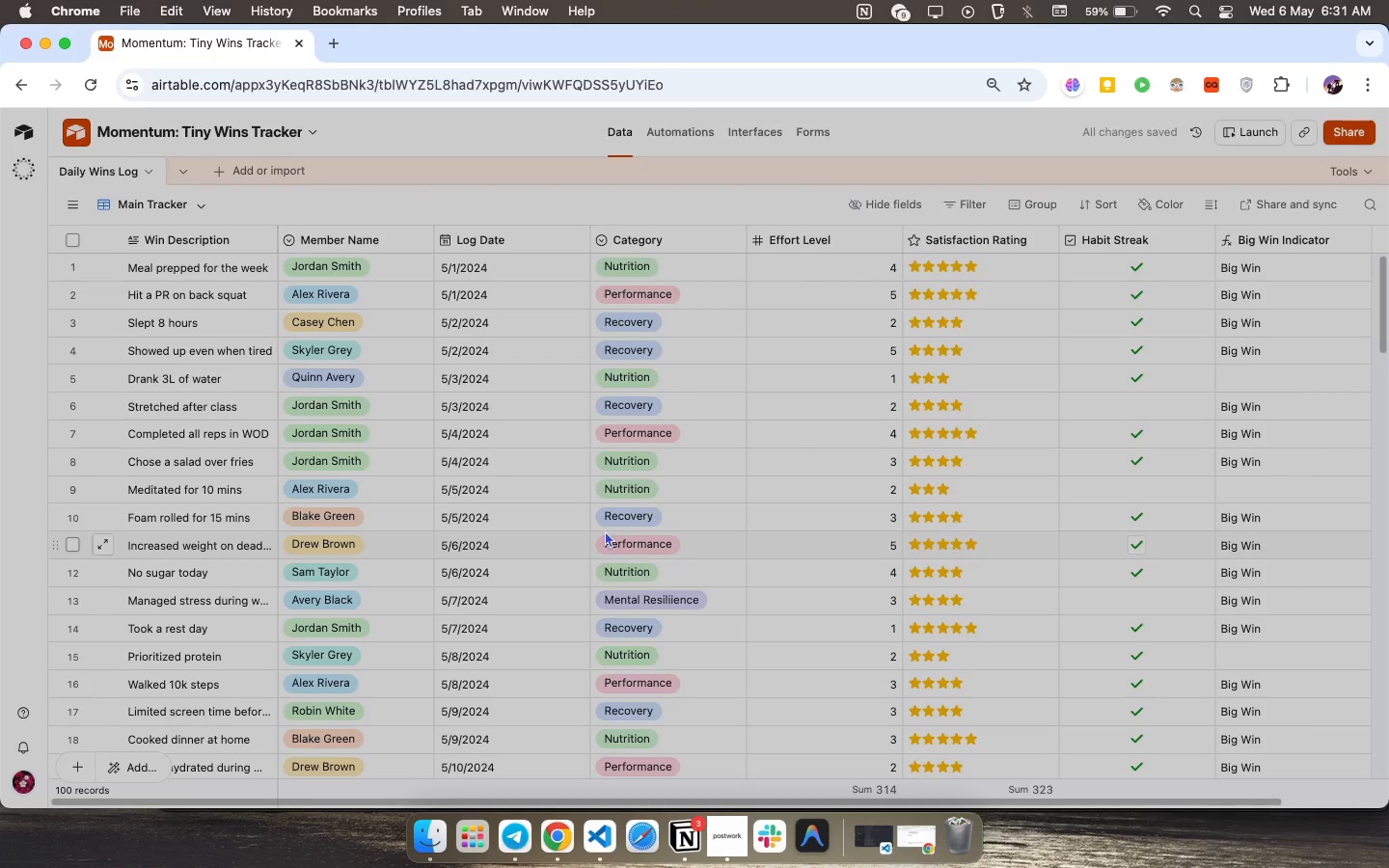 
key(Meta+Shift+3)
 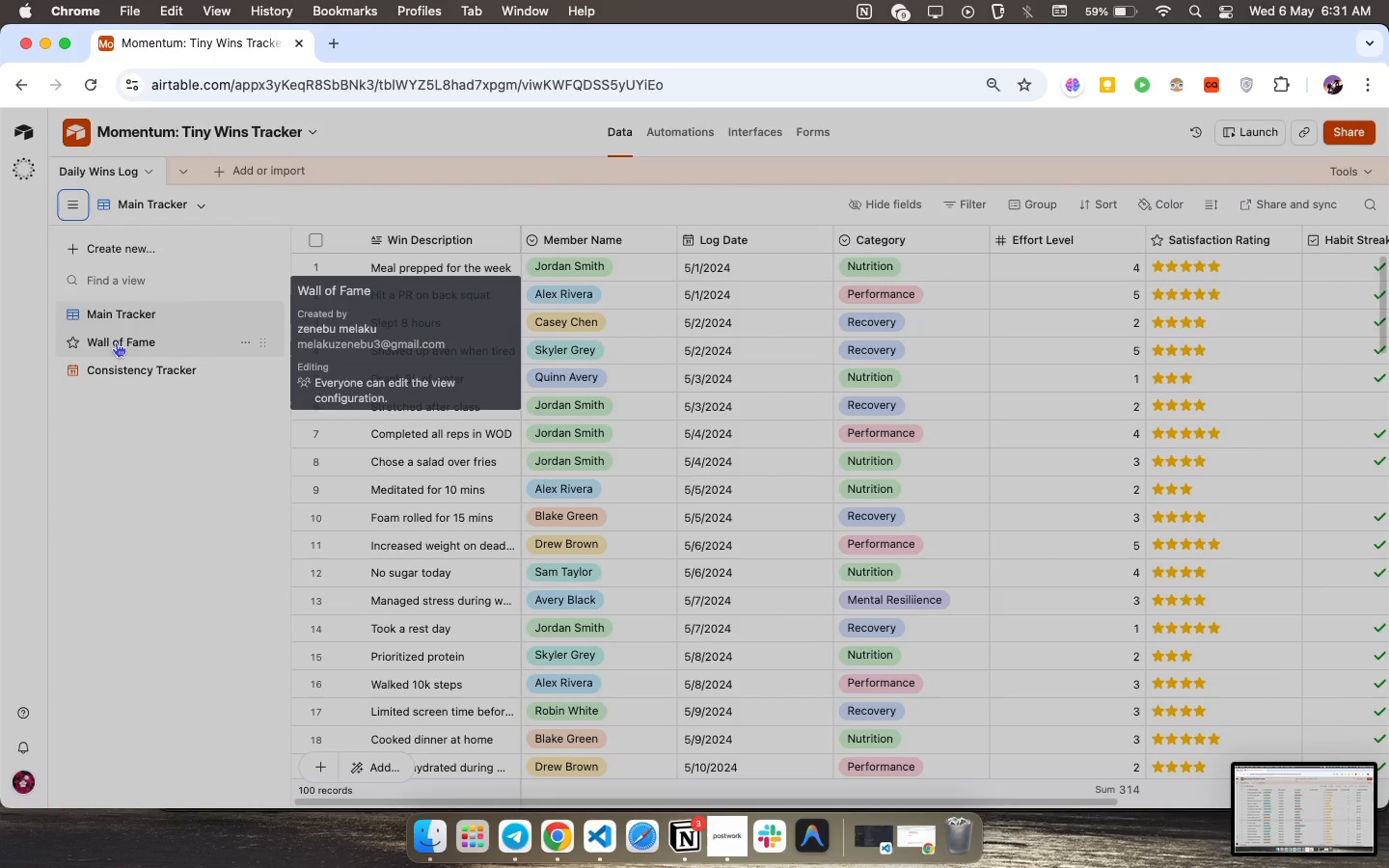 
left_click([118, 341])
 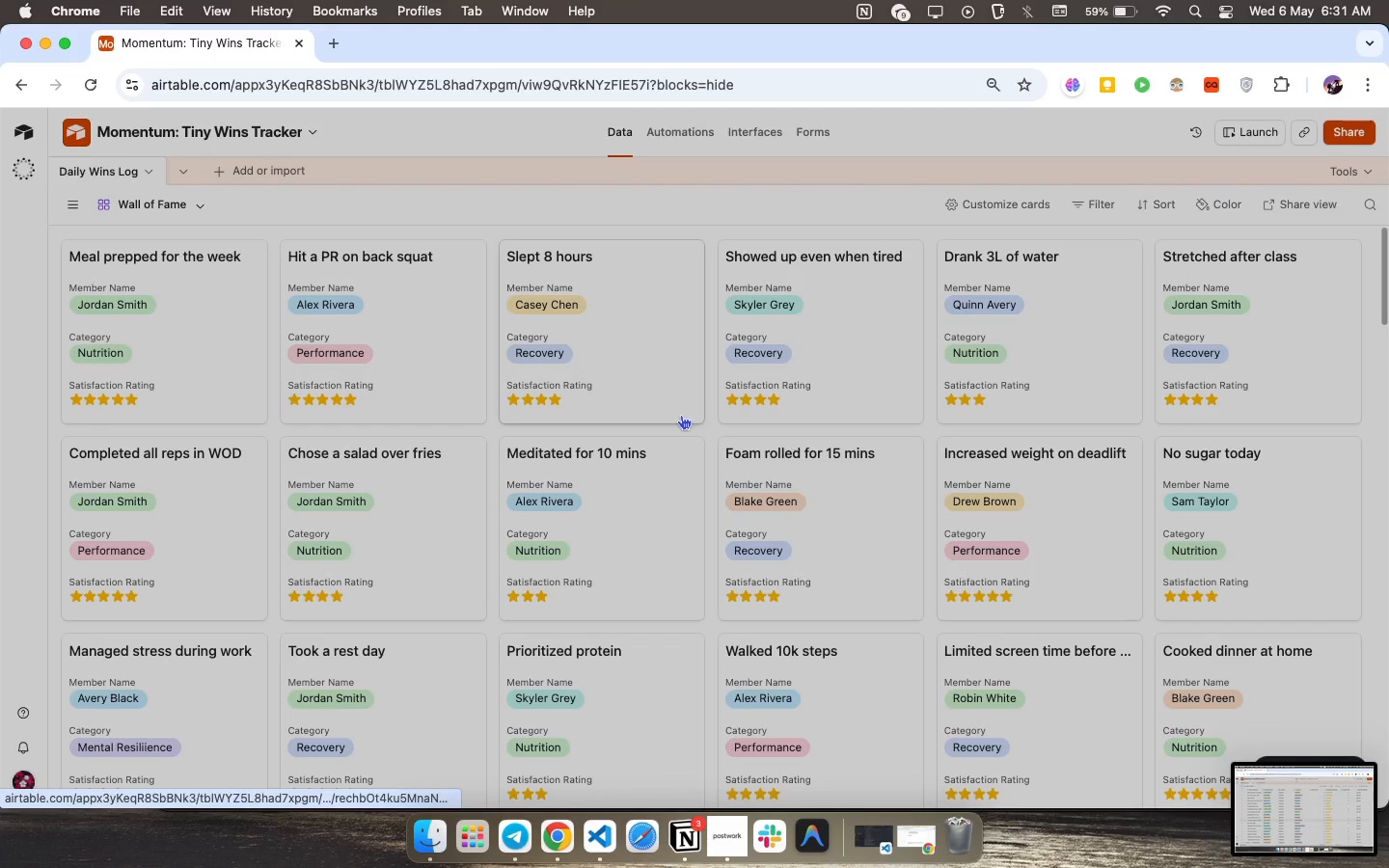 
key(Meta+Shift+3)
 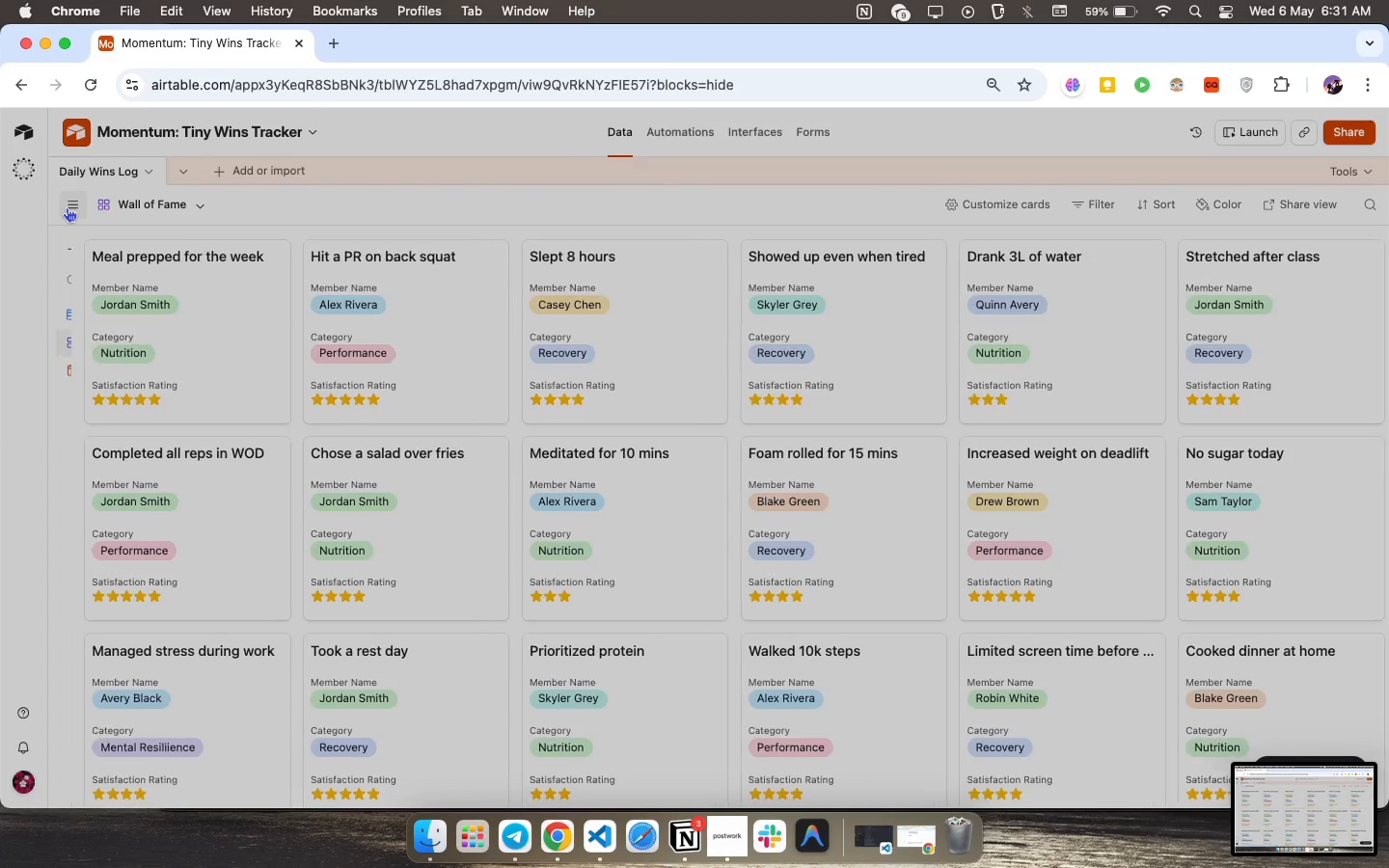 
left_click_drag(start_coordinate=[82, 223], to_coordinate=[94, 278])
 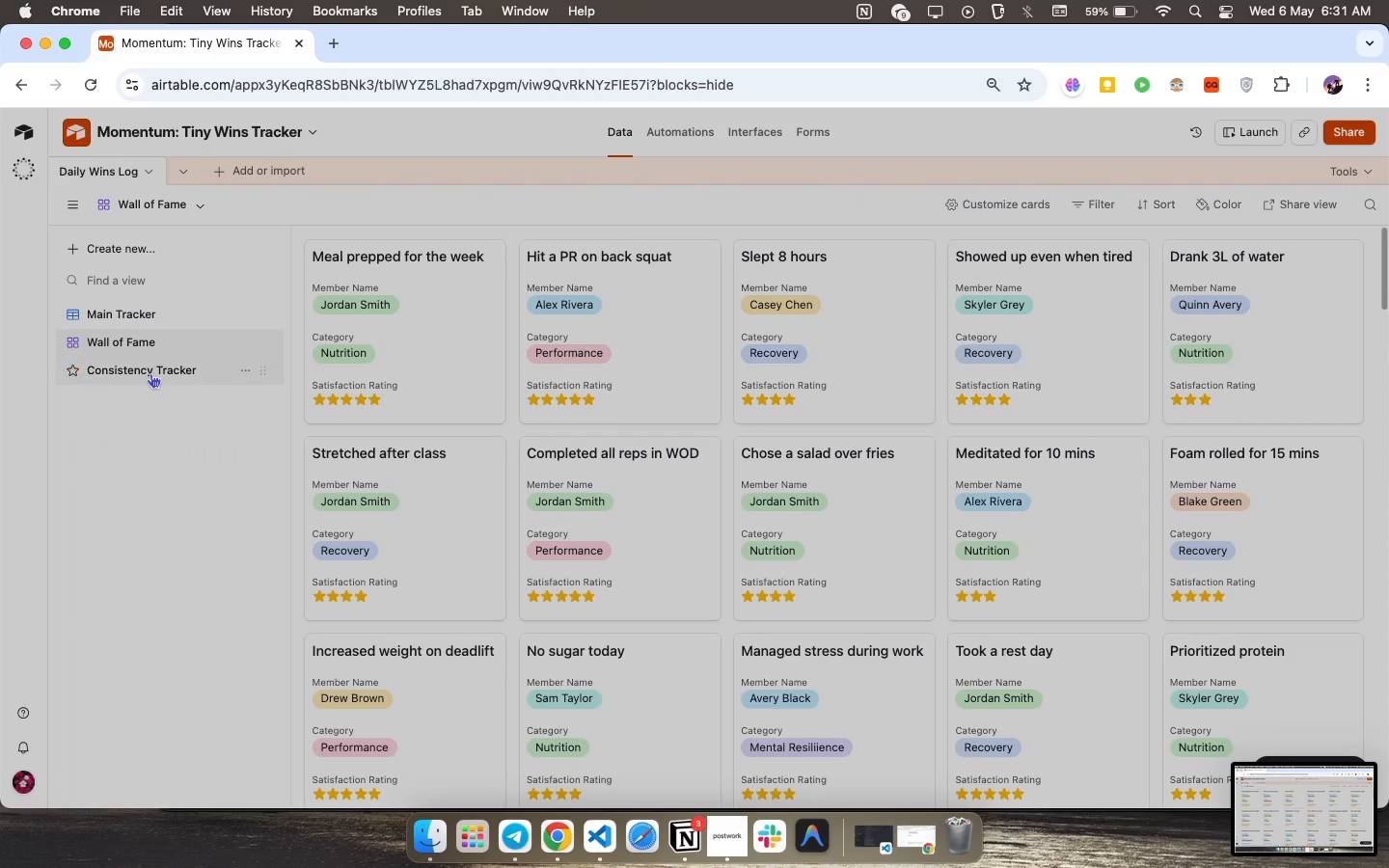 
left_click([150, 373])
 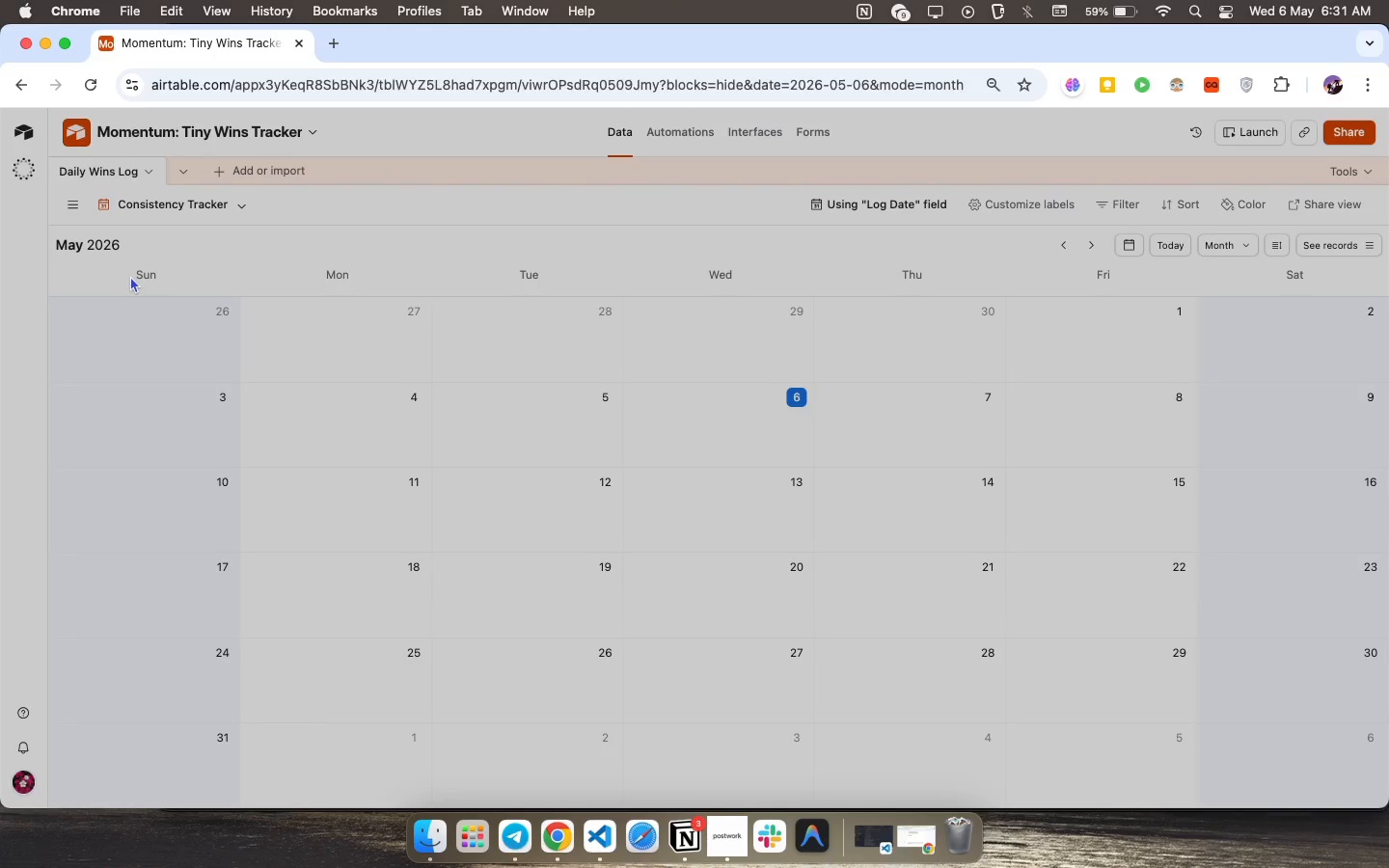 
wait(9.37)
 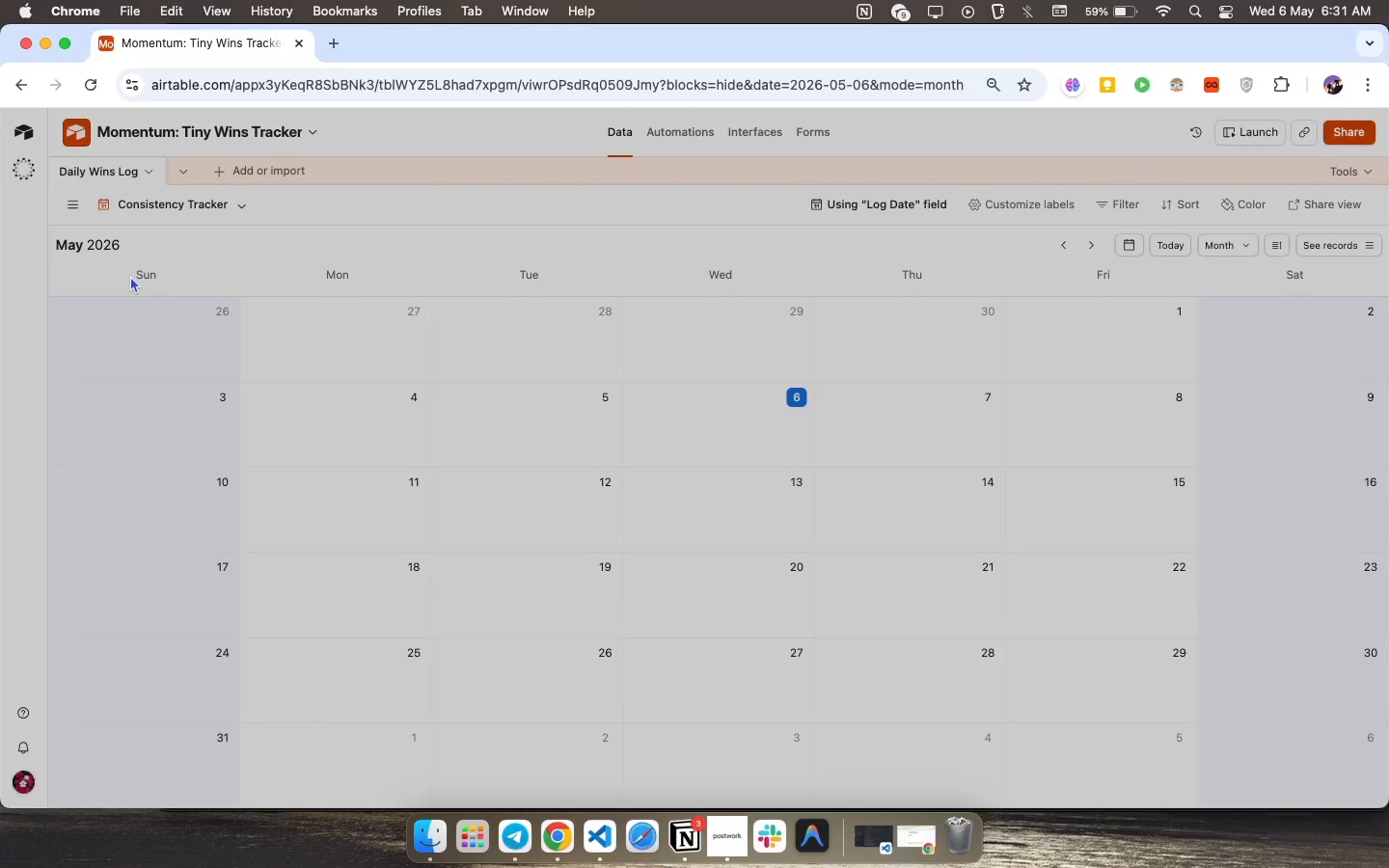 
hold_key(key=CommandLeft, duration=1.25)
 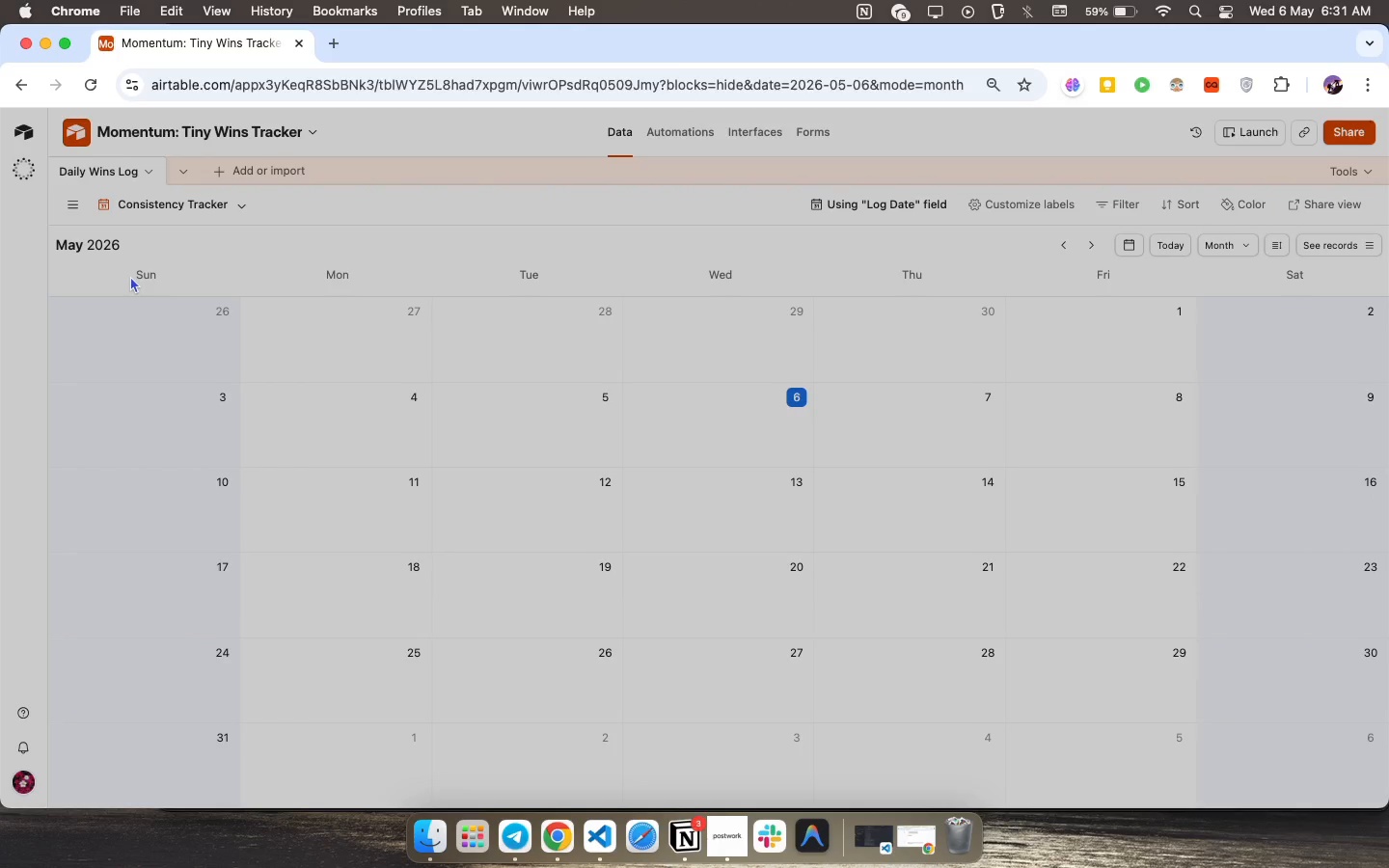 
hold_key(key=ShiftLeft, duration=1.27)
 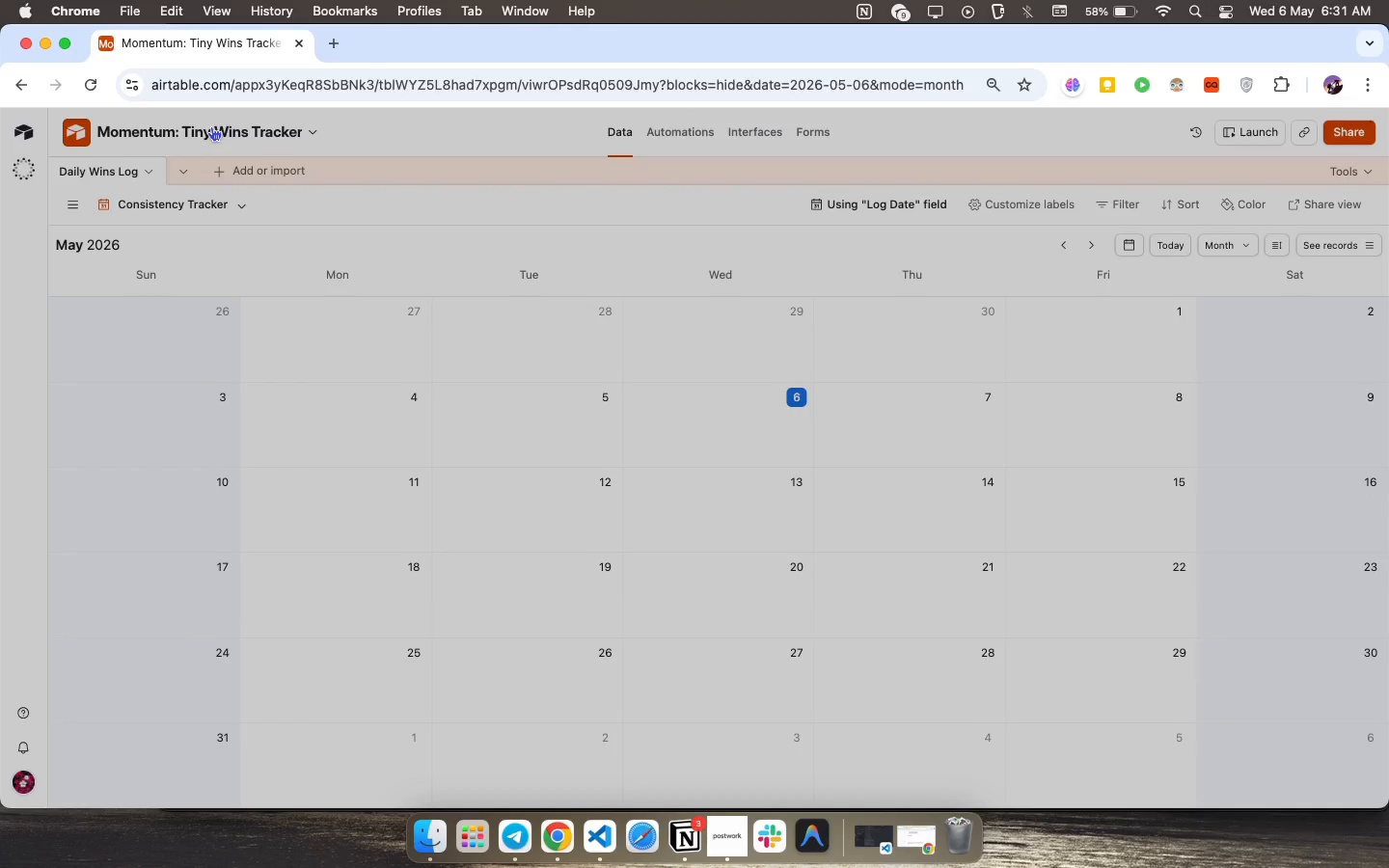 
wait(18.36)
 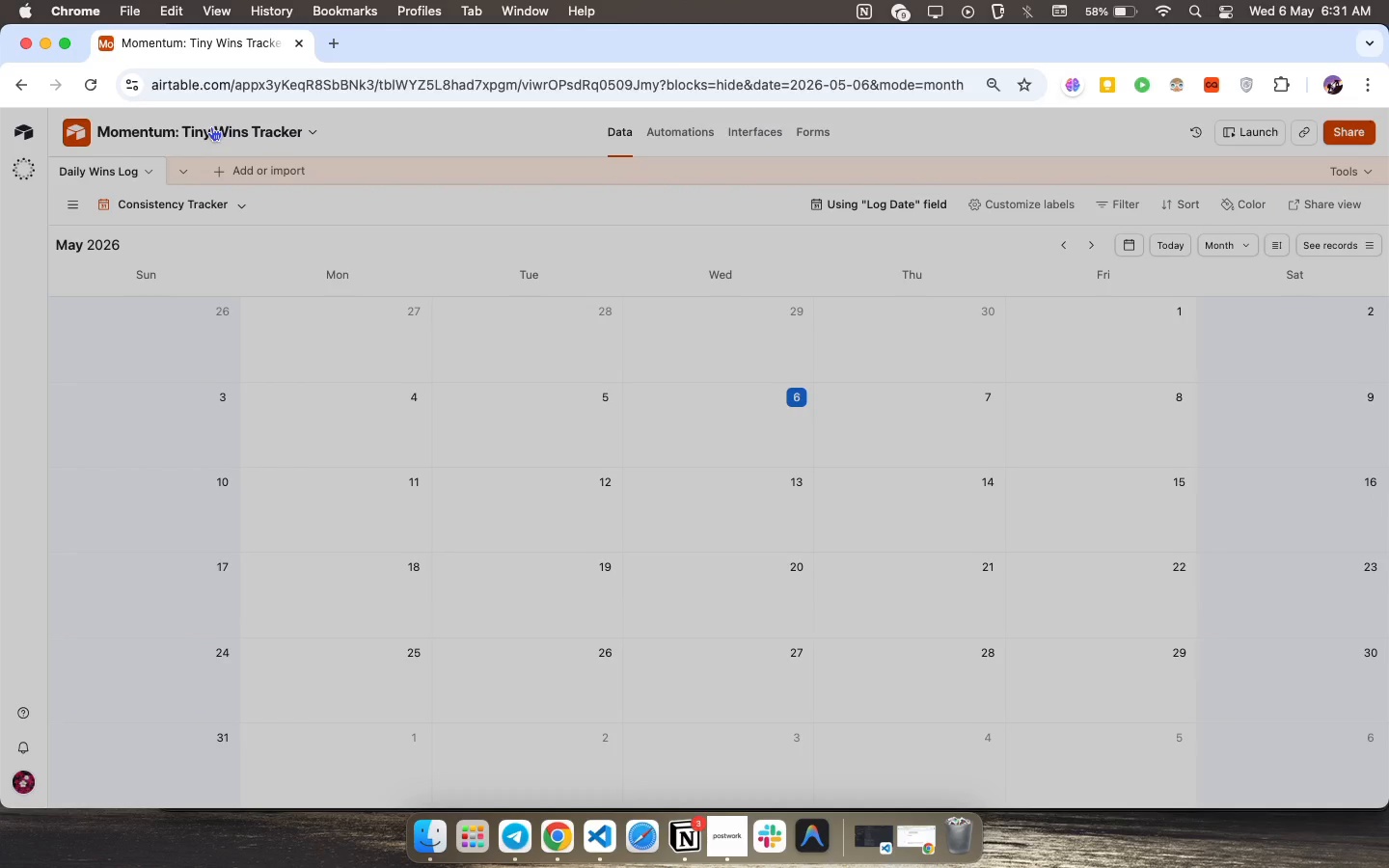 
left_click([1118, 202])
 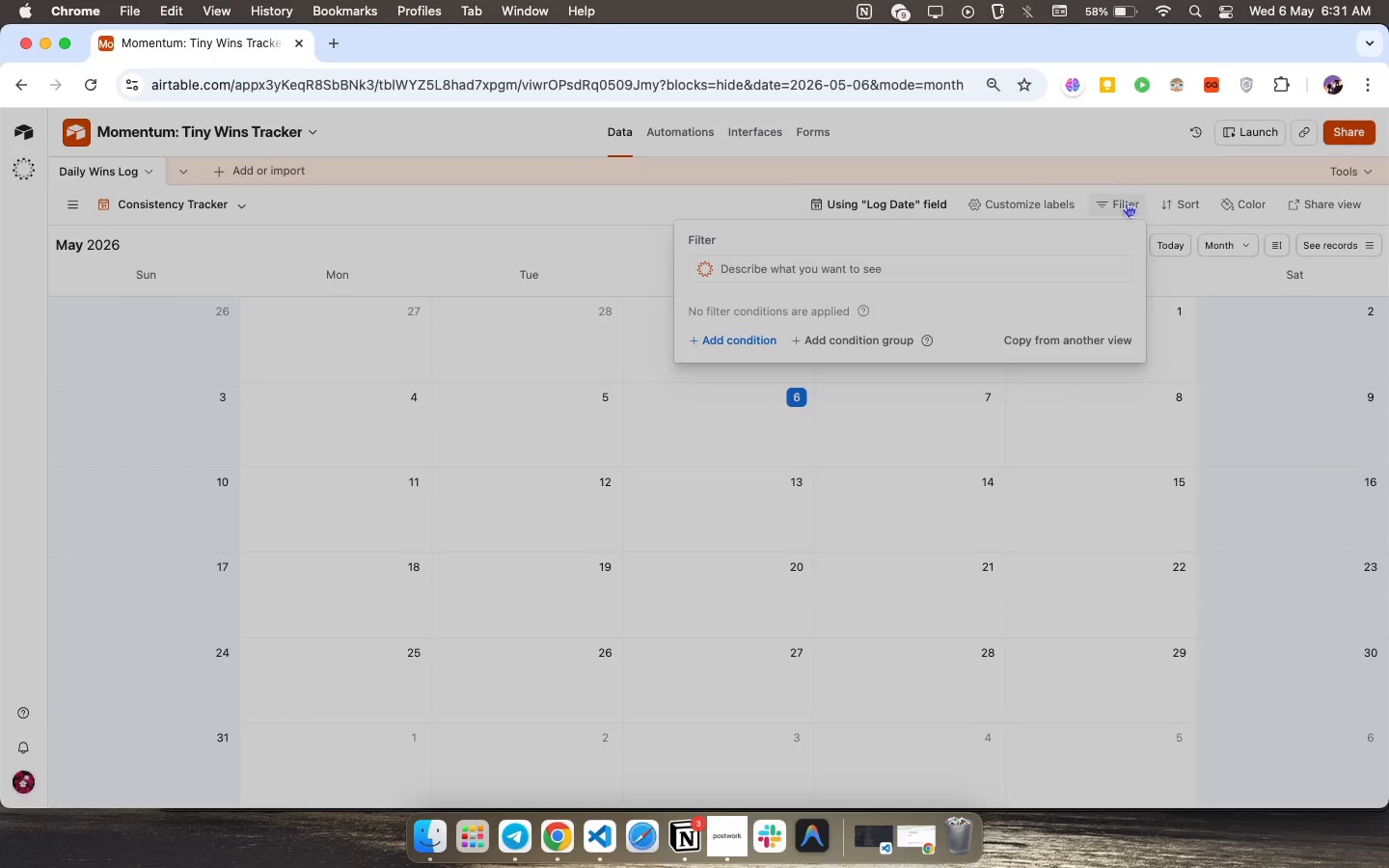 
wait(15.5)
 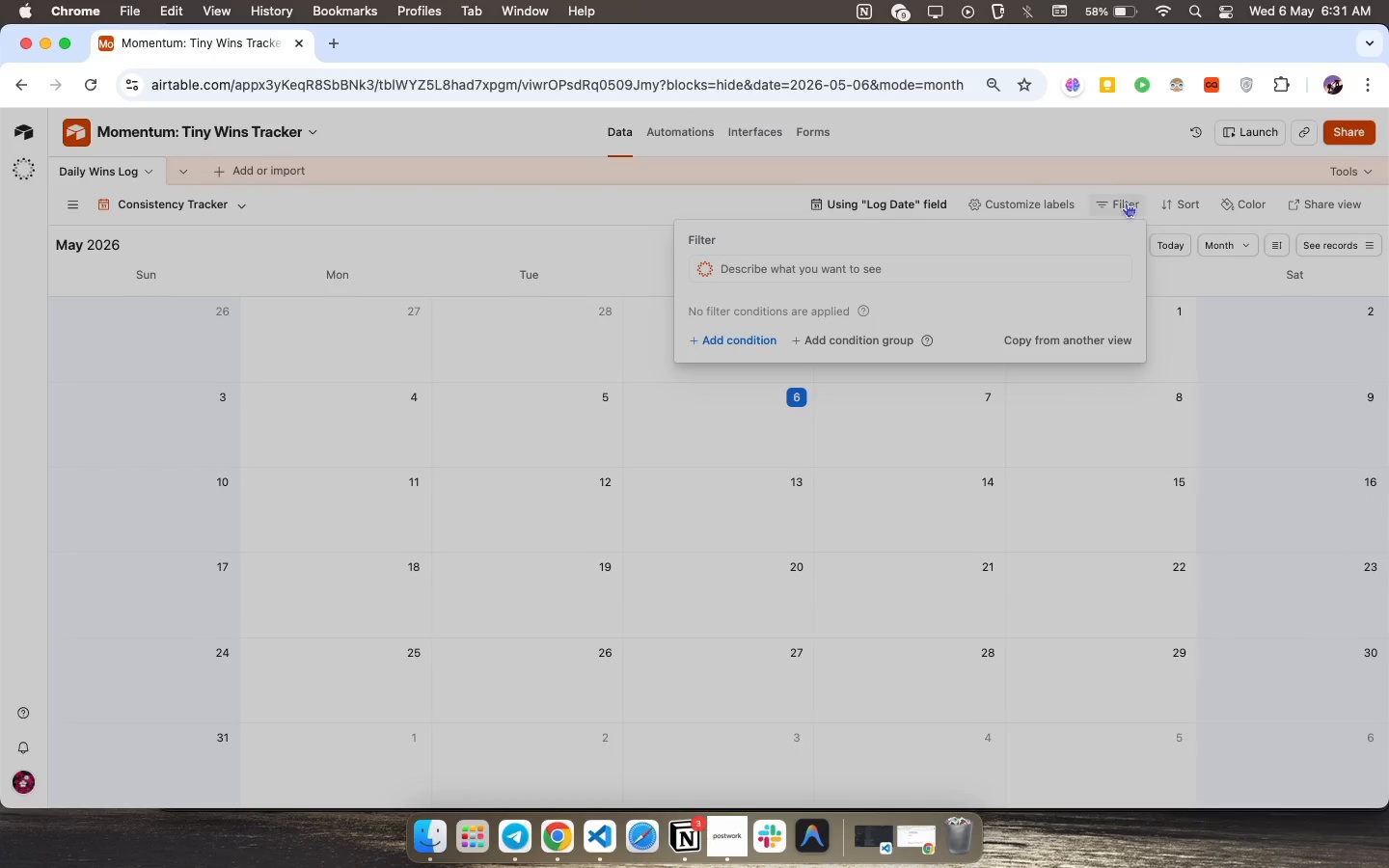 
left_click([507, 222])
 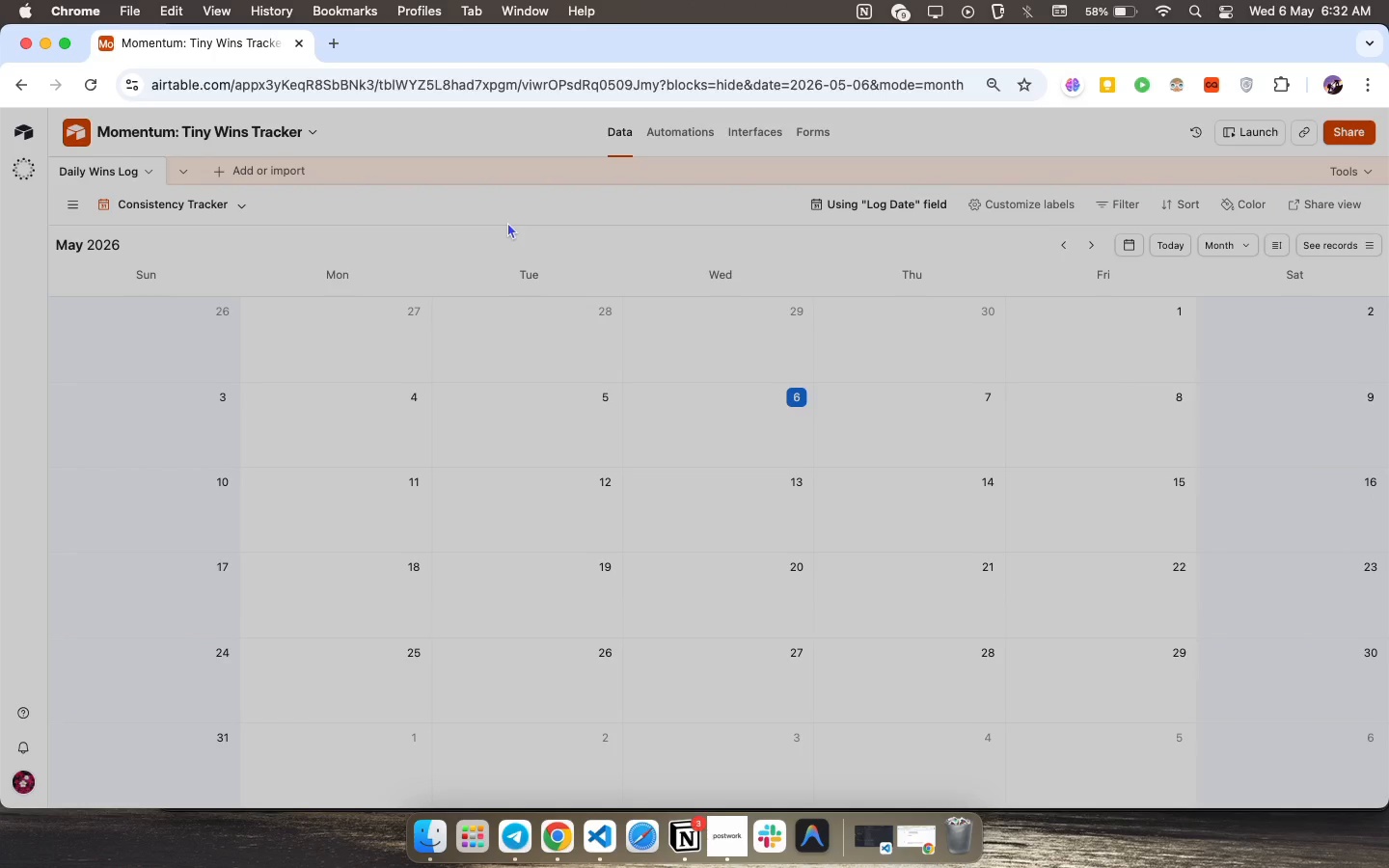 
key(Meta+Shift+3)
 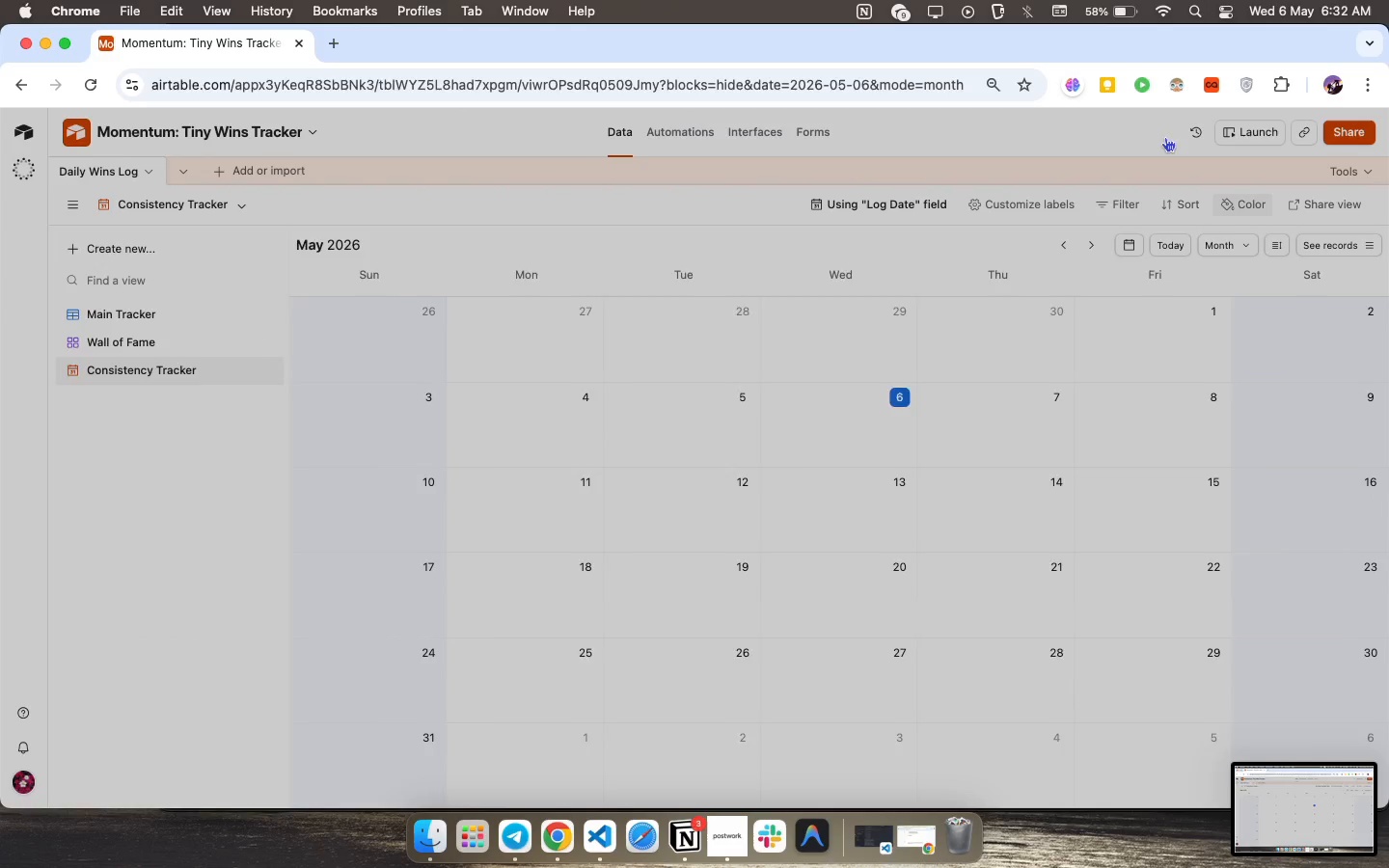 
wait(6.79)
 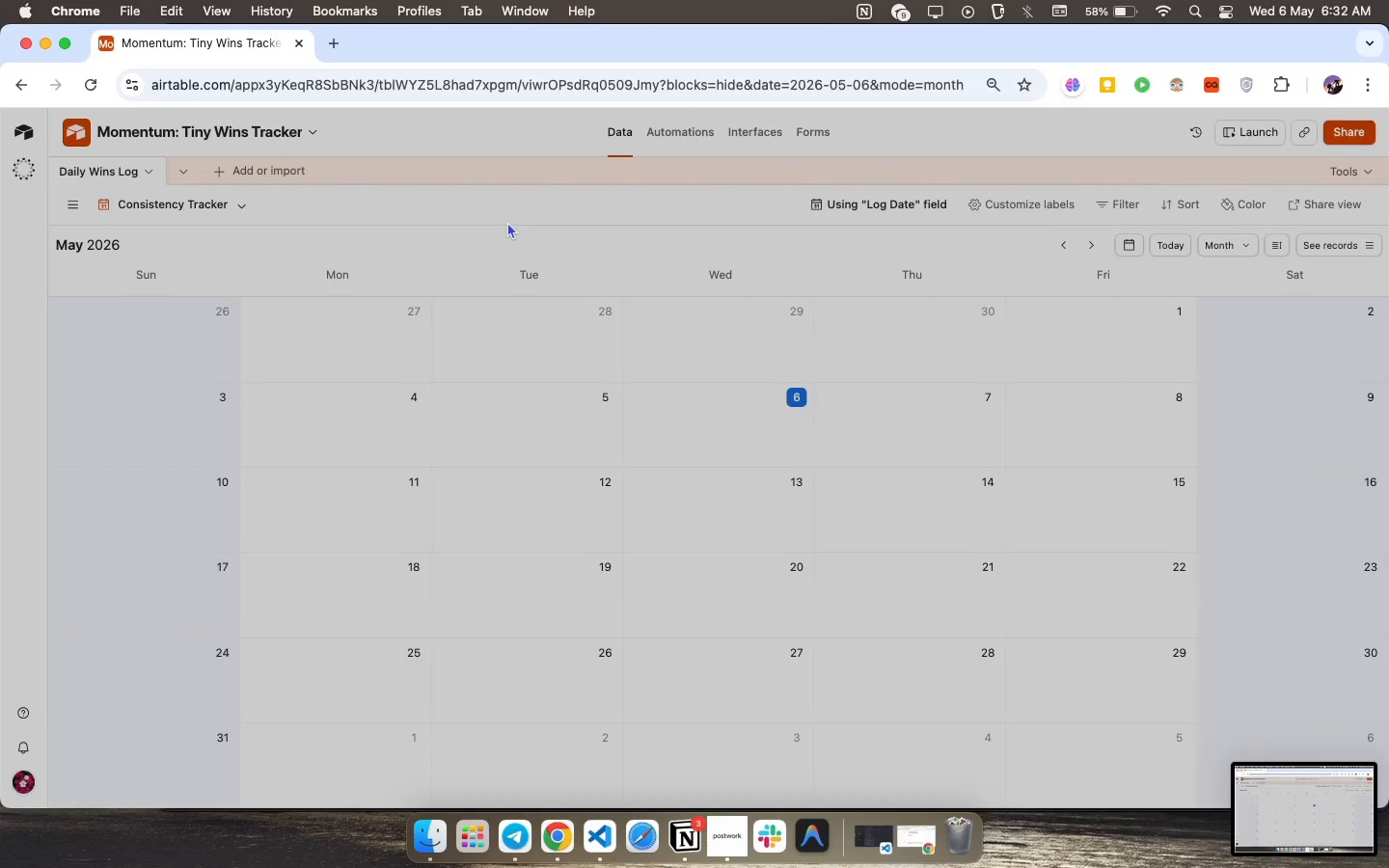 
left_click([732, 122])
 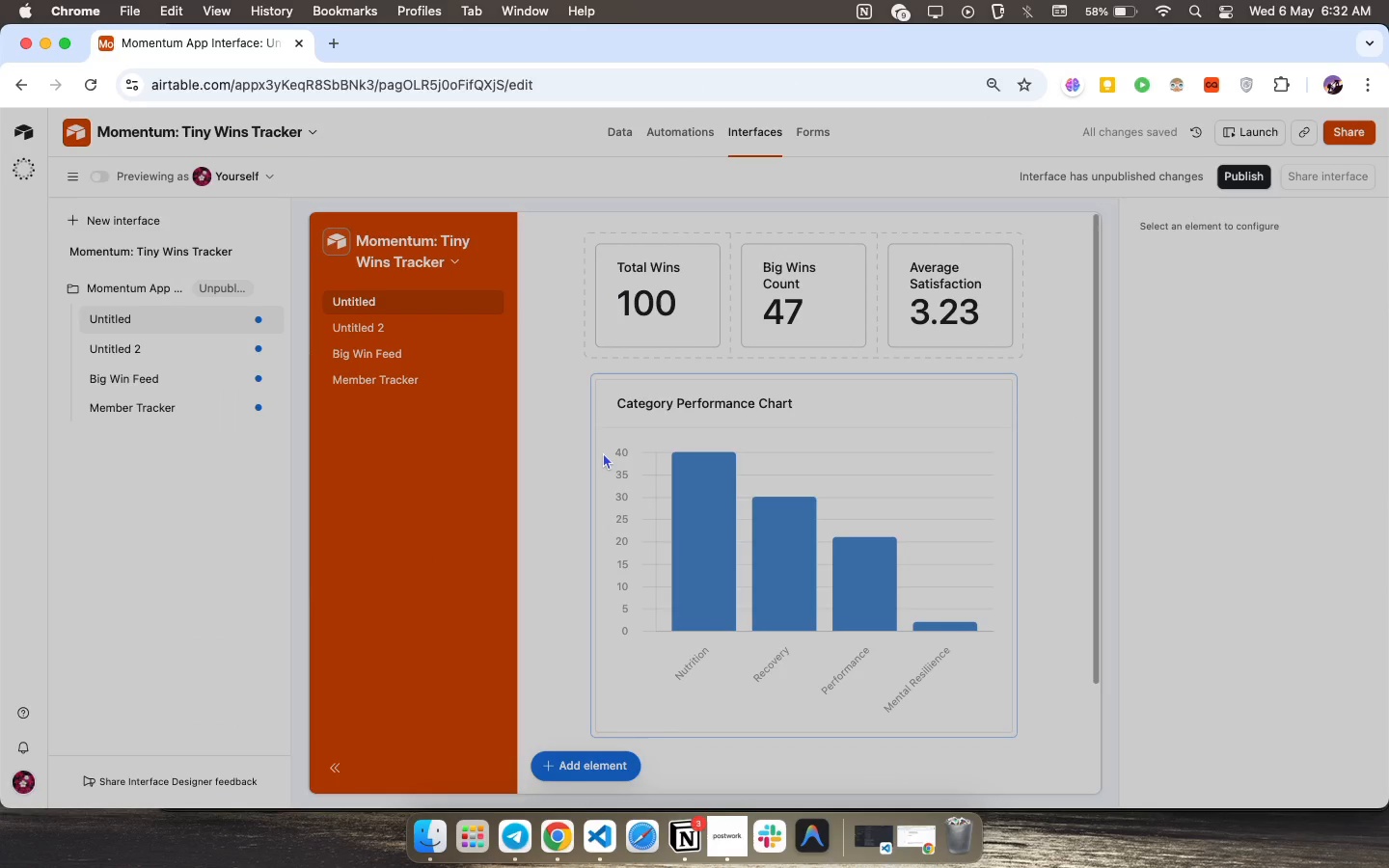 
key(Meta+Shift+3)
 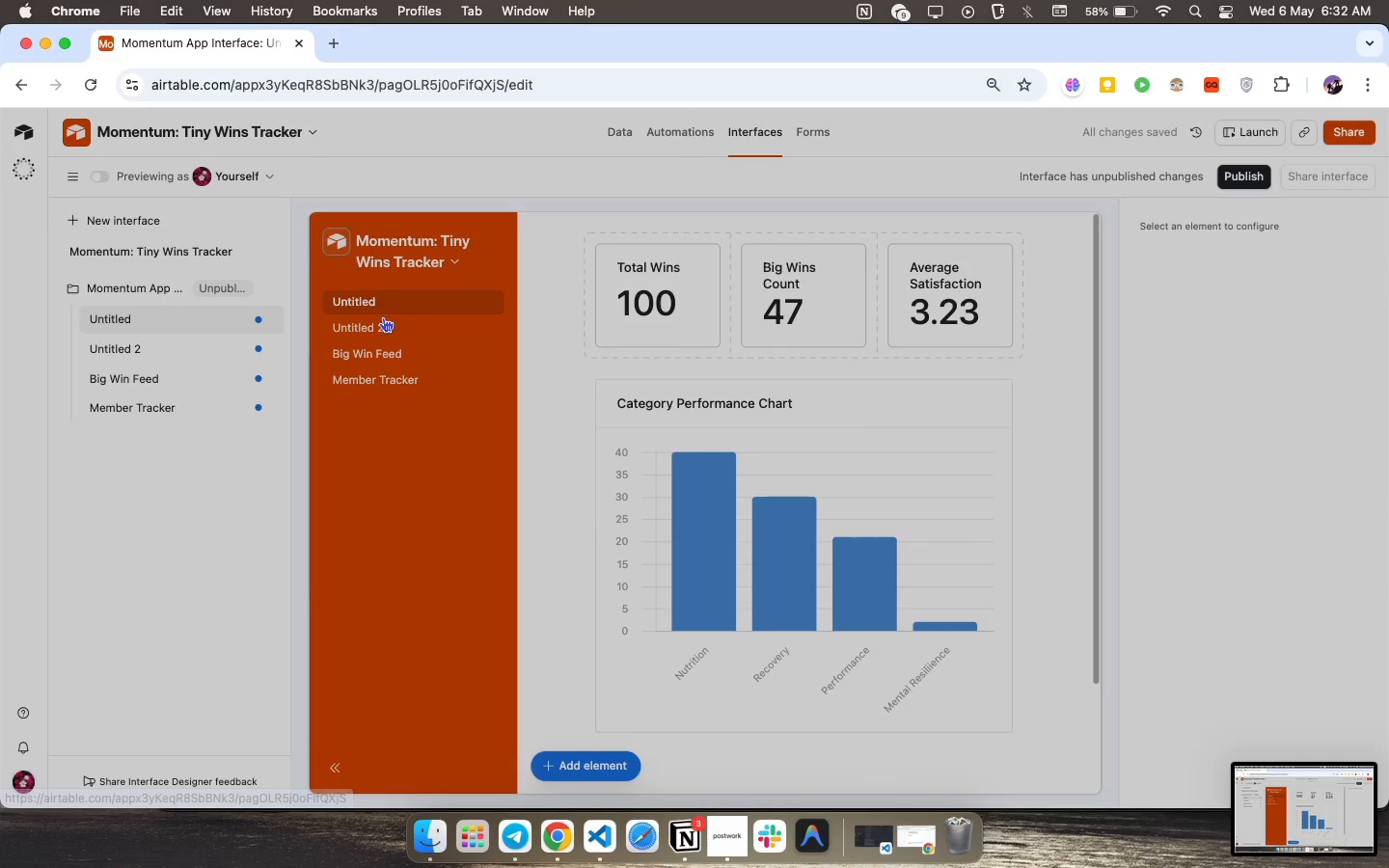 
left_click([368, 318])
 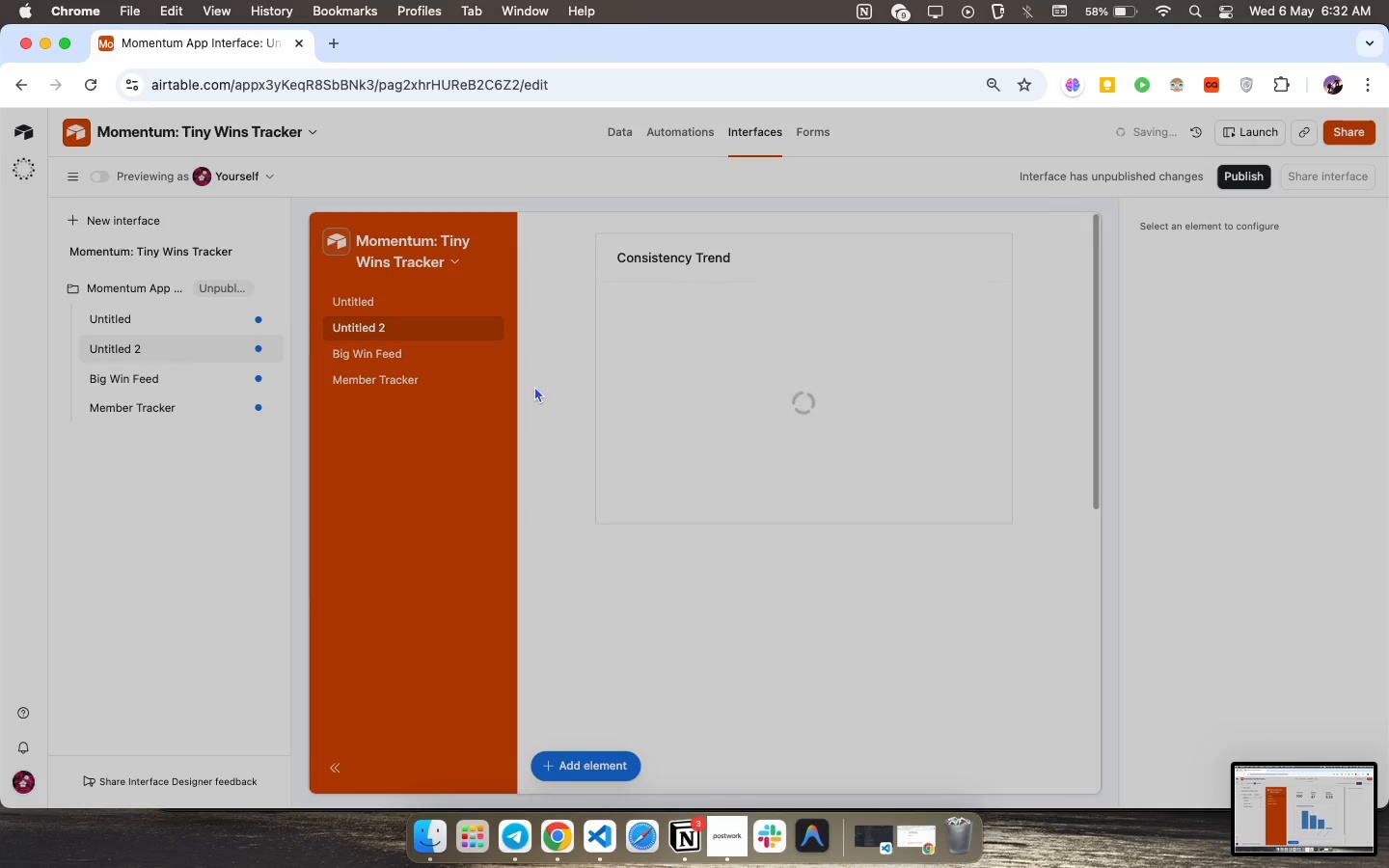 
wait(8.34)
 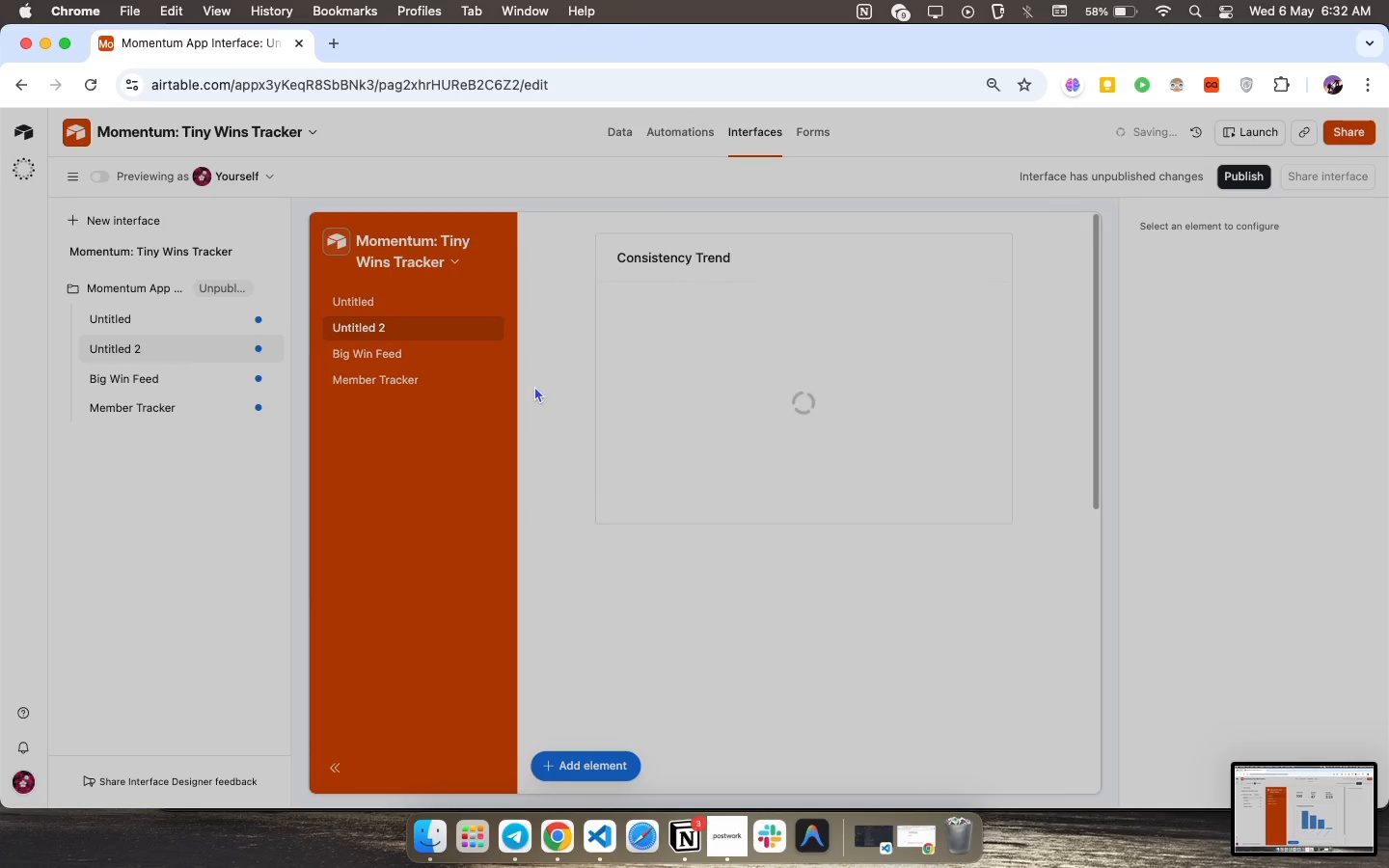 
left_click([368, 299])
 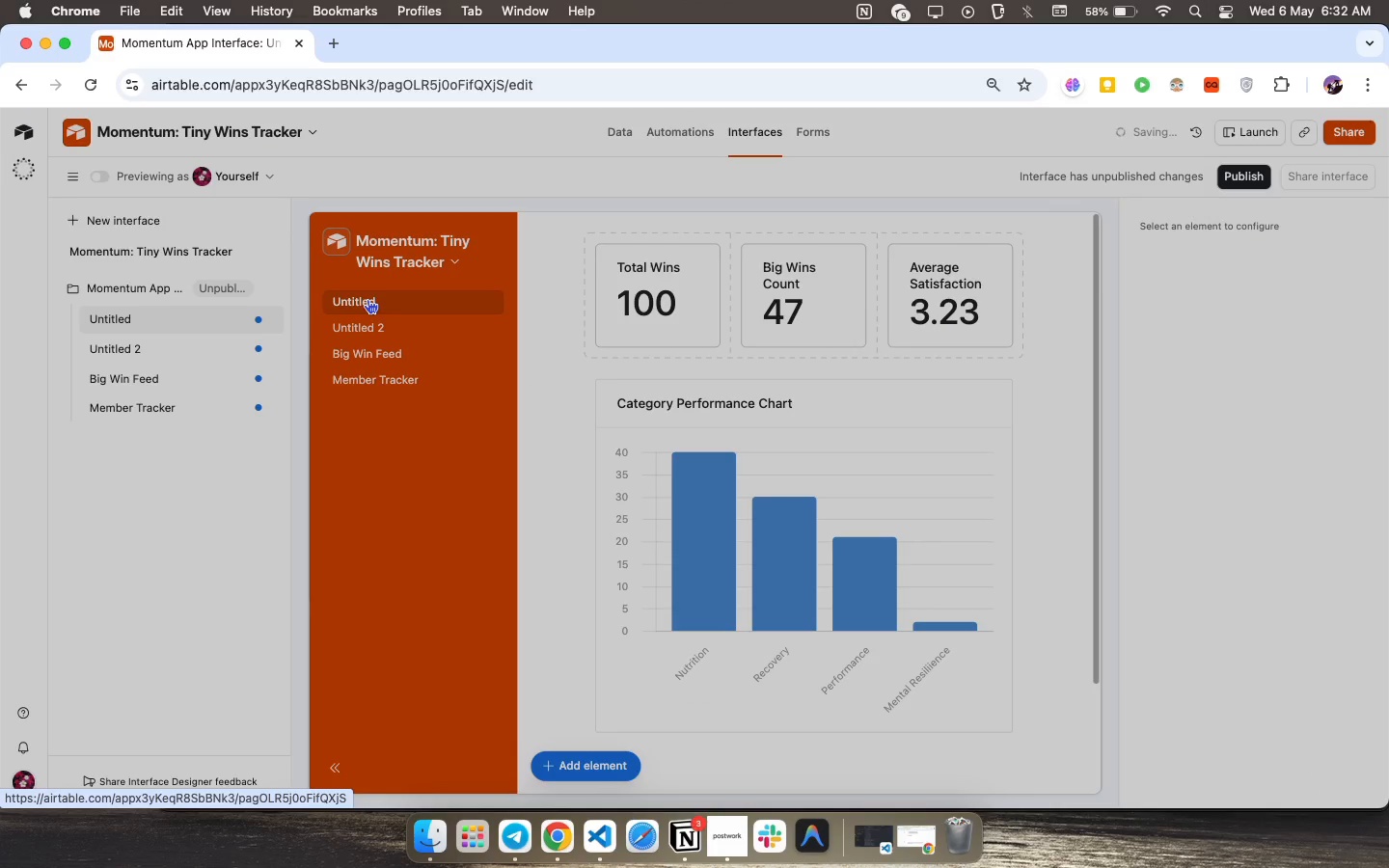 
double_click([368, 299])
 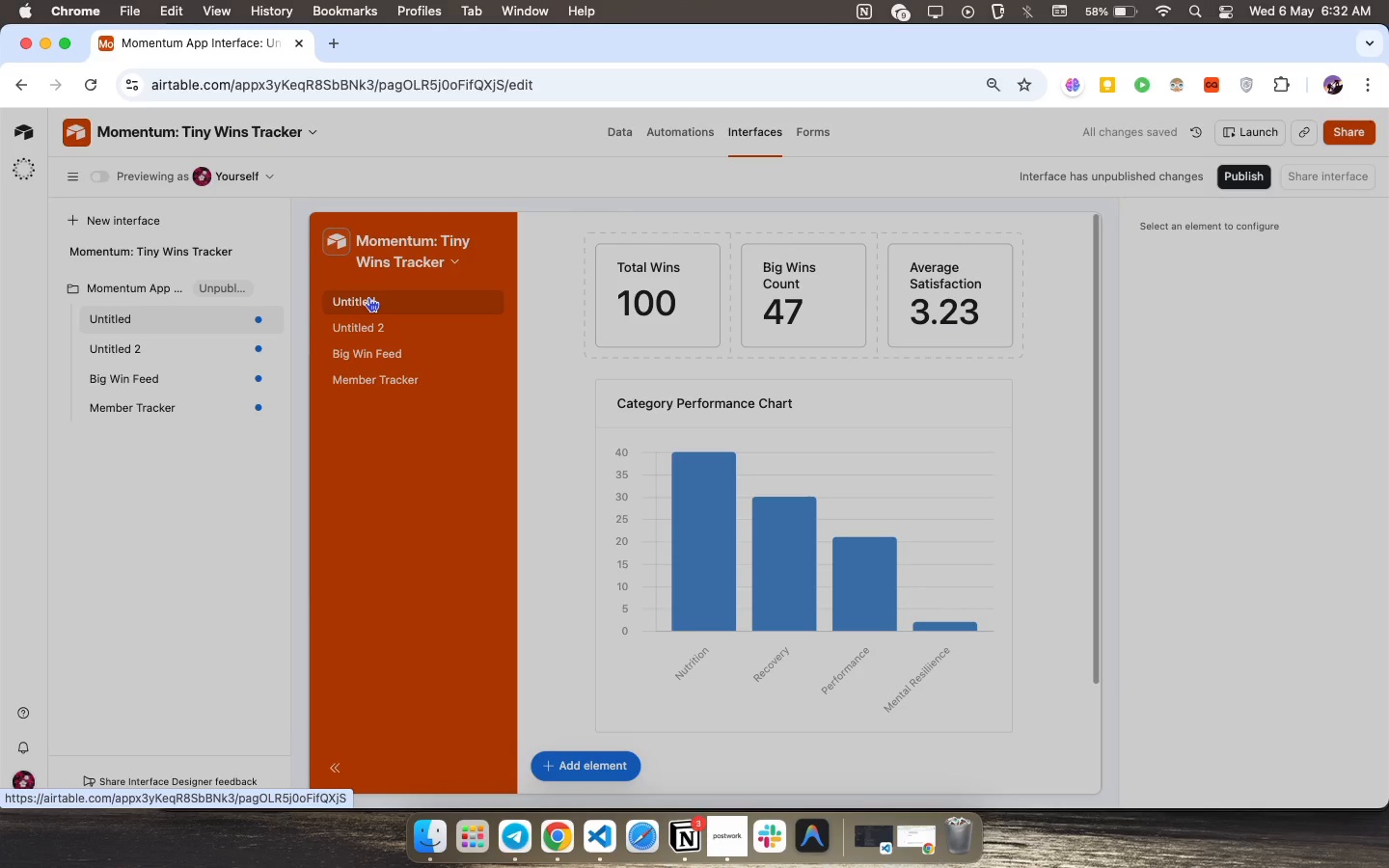 
double_click([368, 297])
 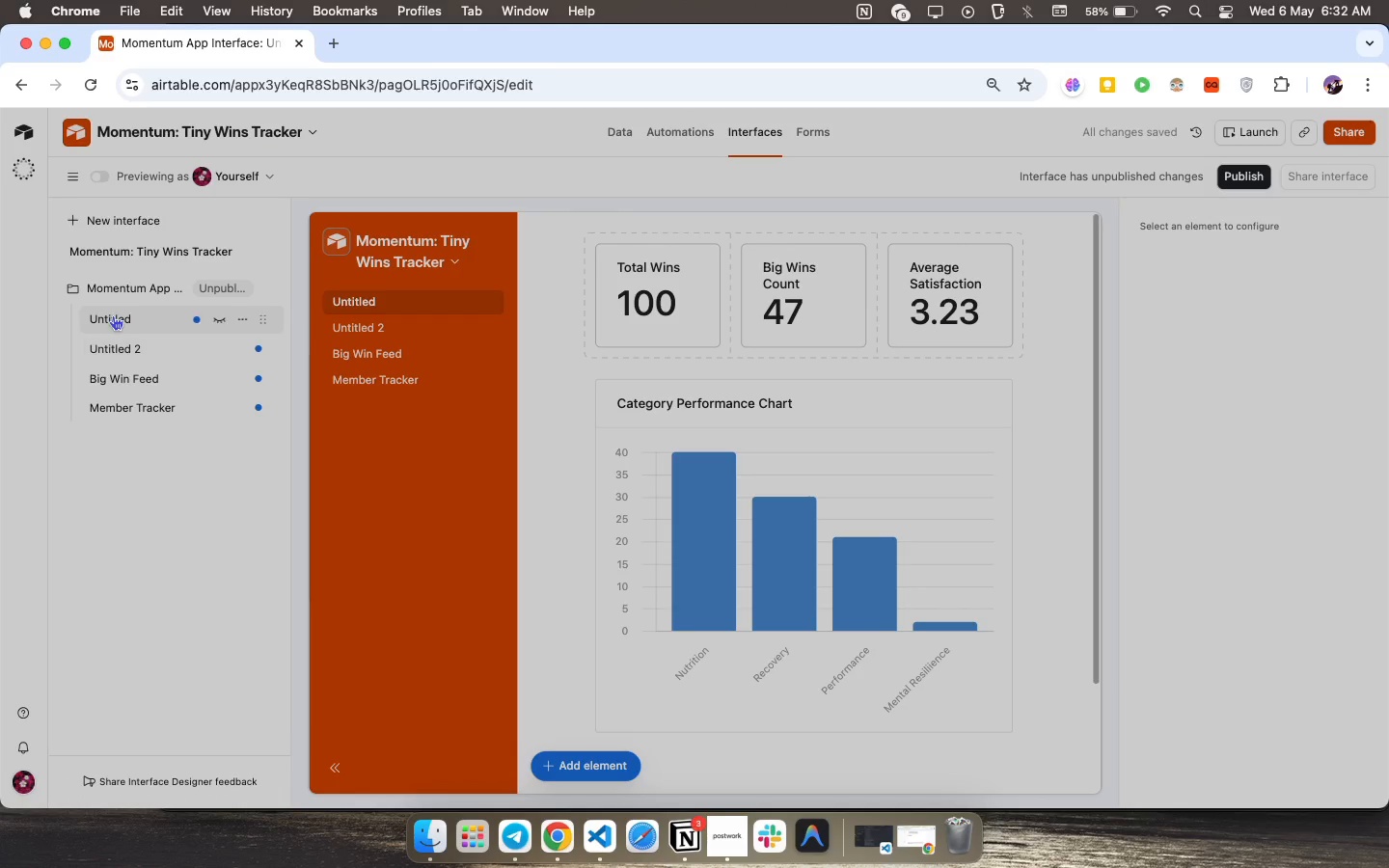 
double_click([113, 315])
 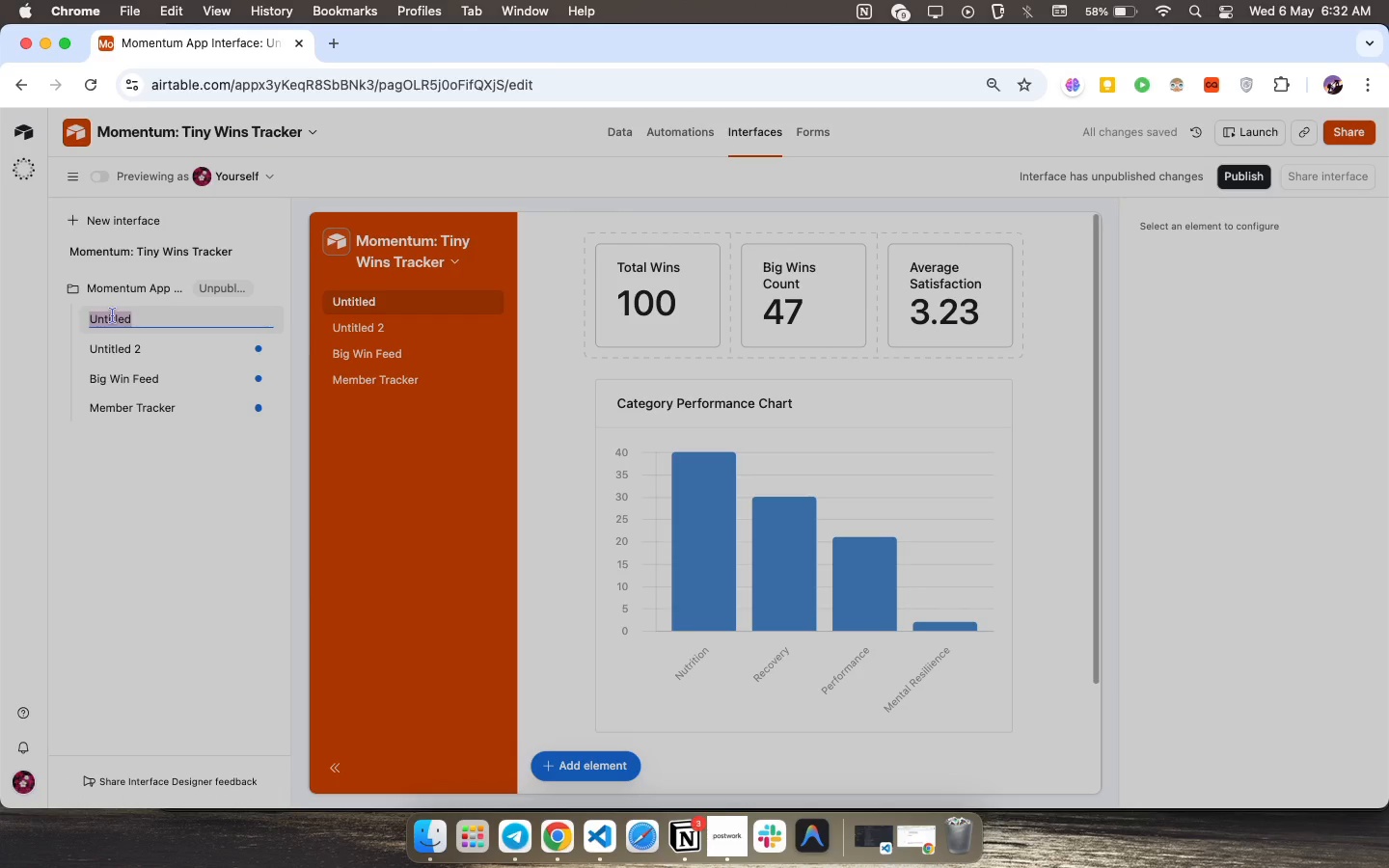 
type(KPS)
key(Backspace)
type(IS)
key(Backspace)
type(S)
key(Backspace)
type(s)
 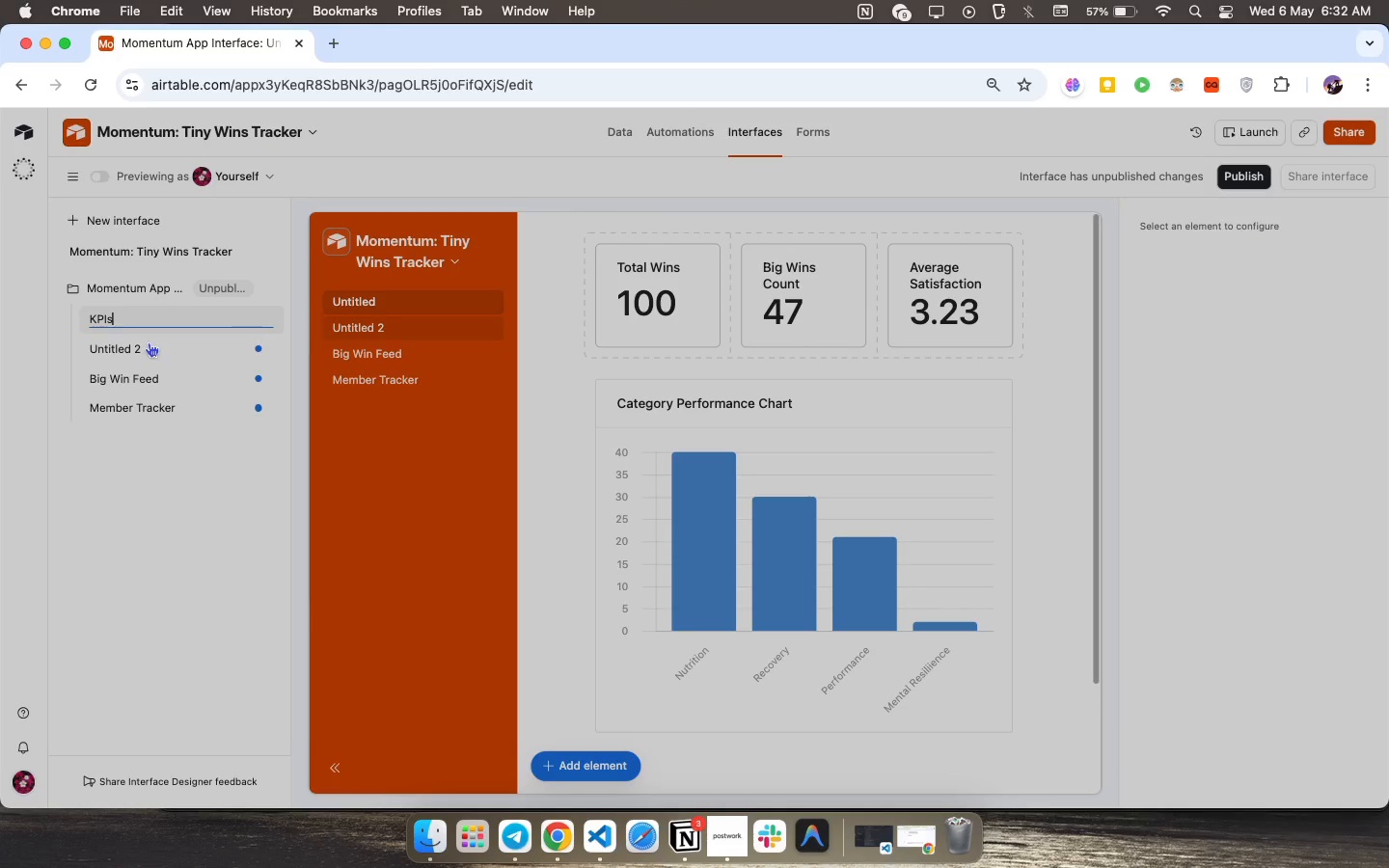 
left_click([124, 335])
 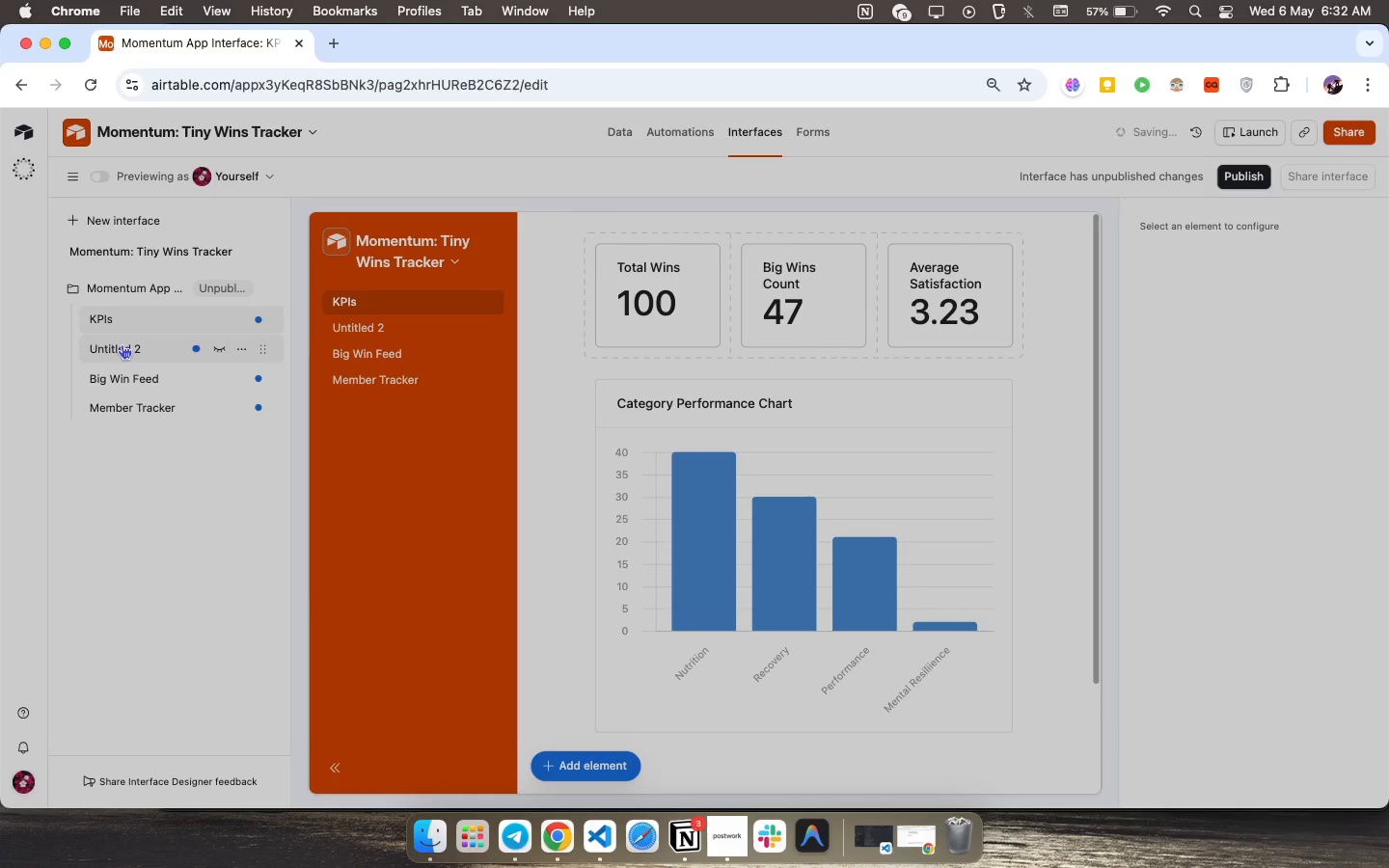 
double_click([122, 344])
 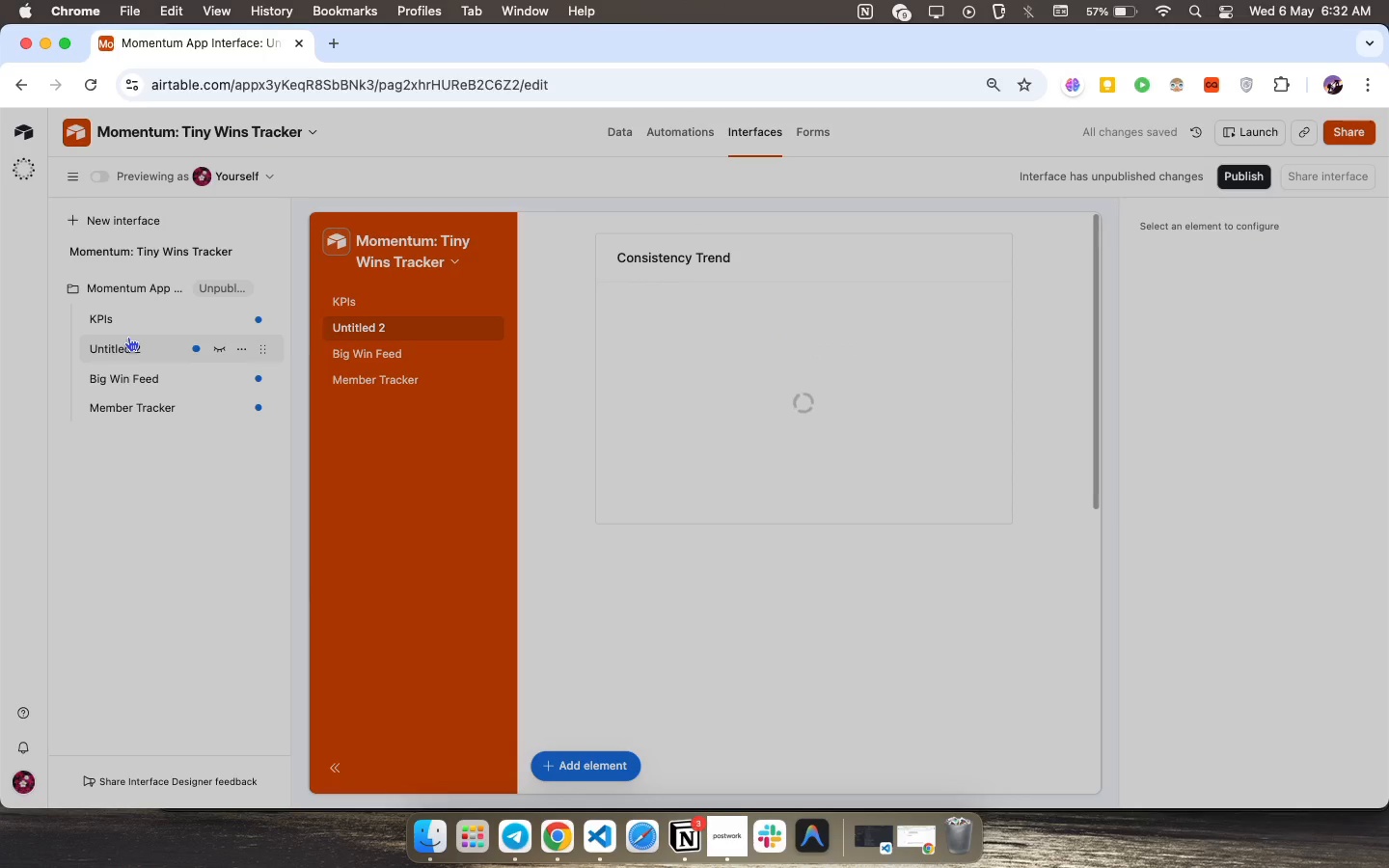 
key(CapsLock)
 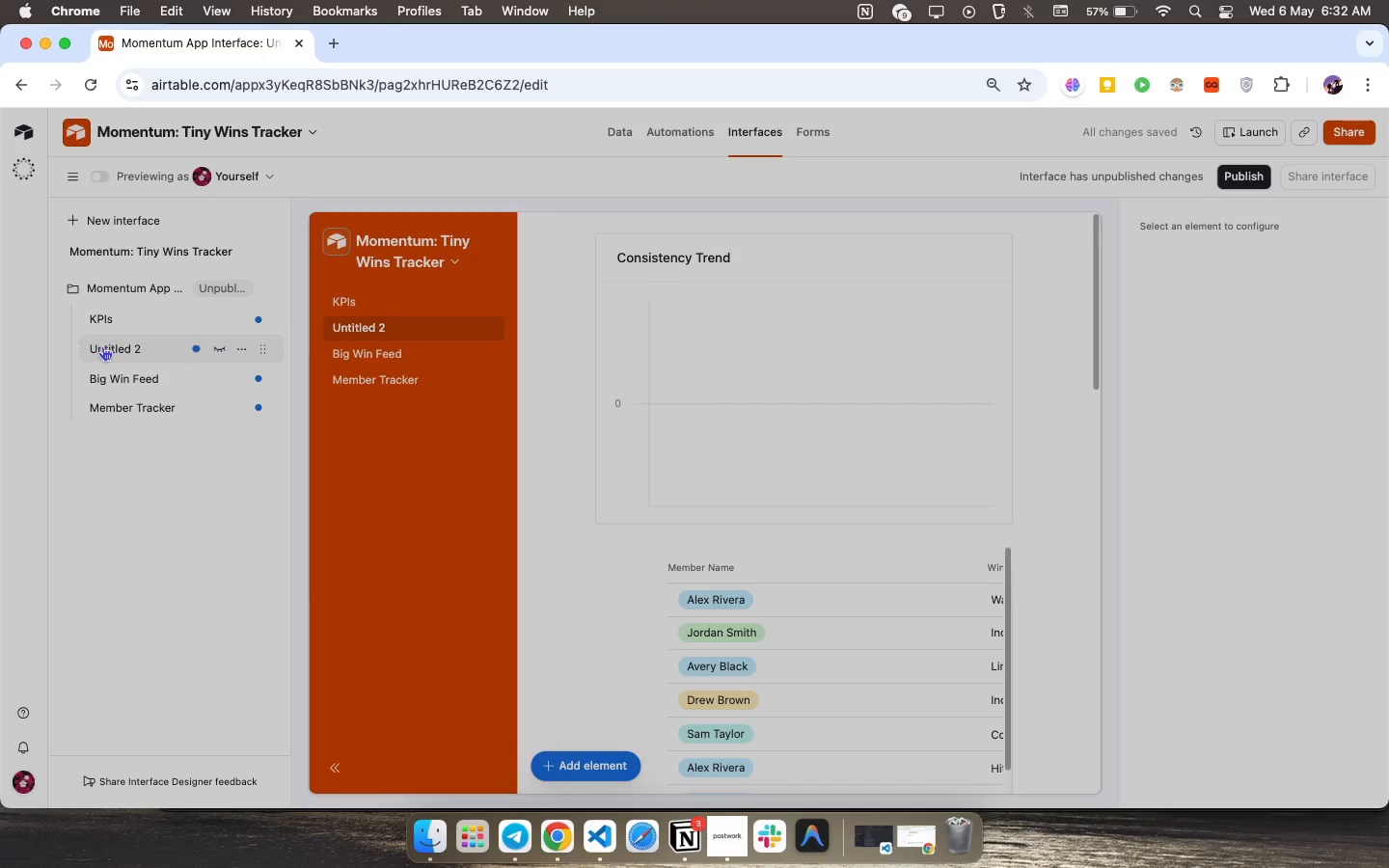 
double_click([116, 349])
 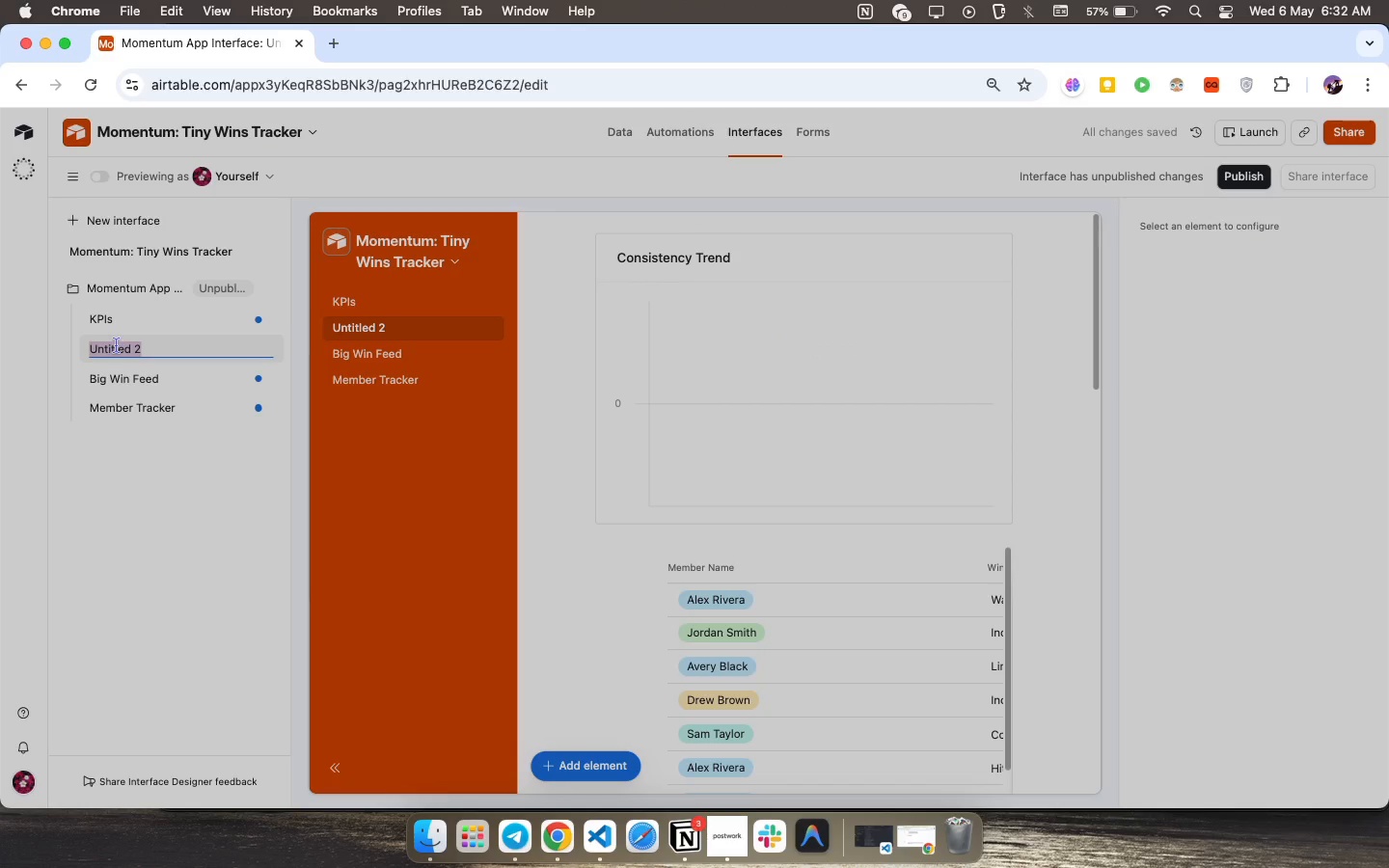 
type(c)
key(Backspace)
type(Consistency trend)
 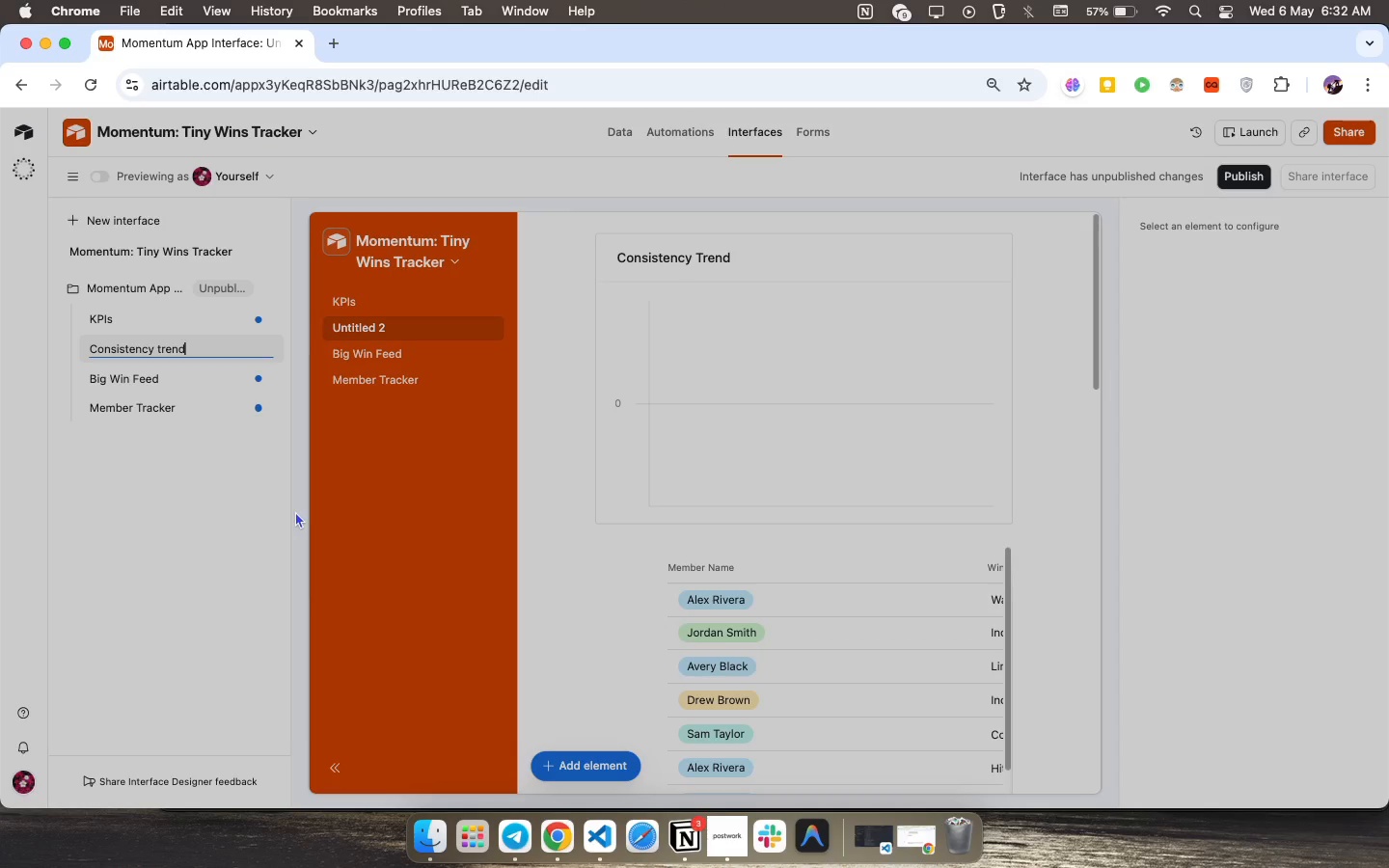 
left_click([319, 513])
 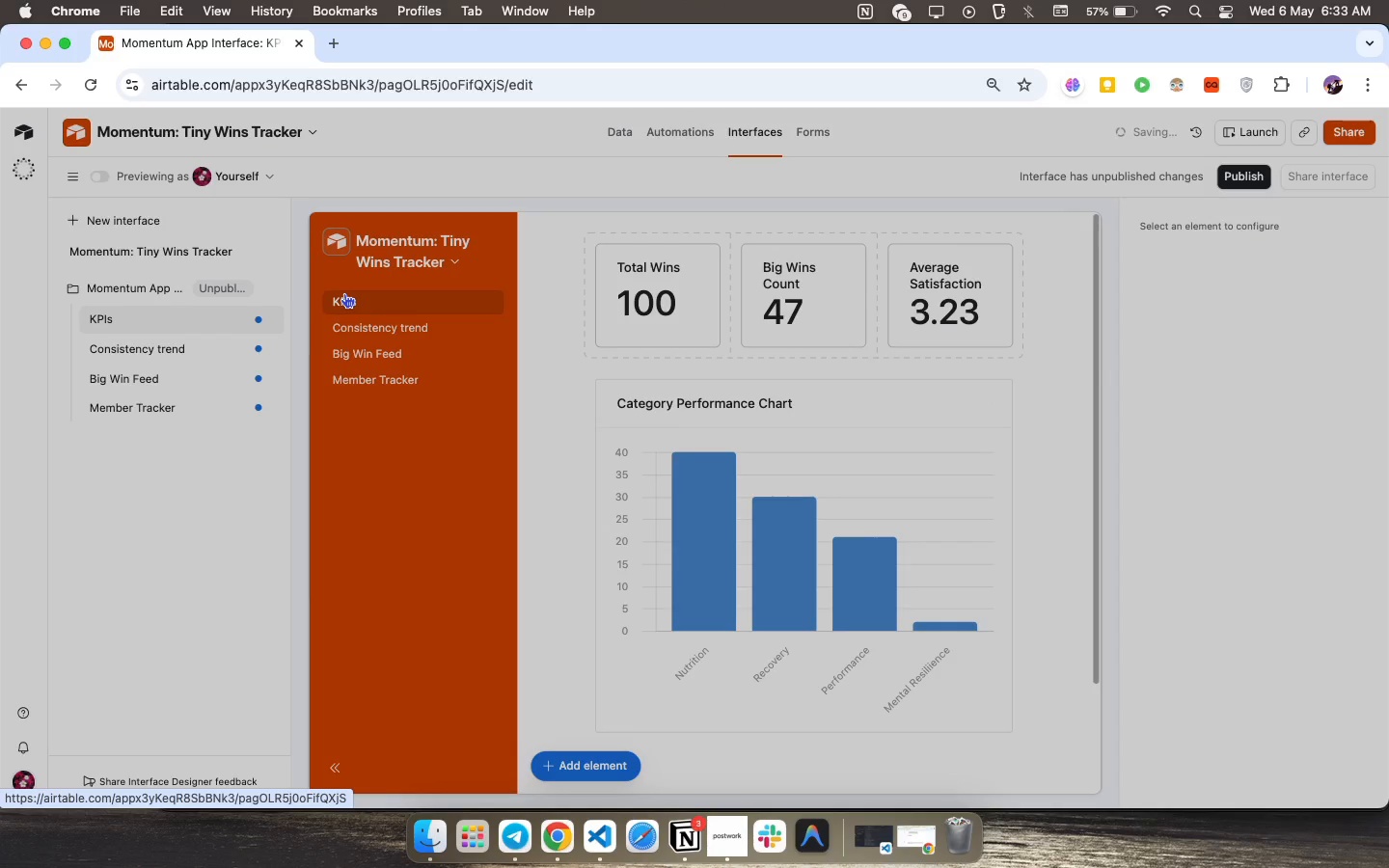 
key(Shift+ShiftLeft)
 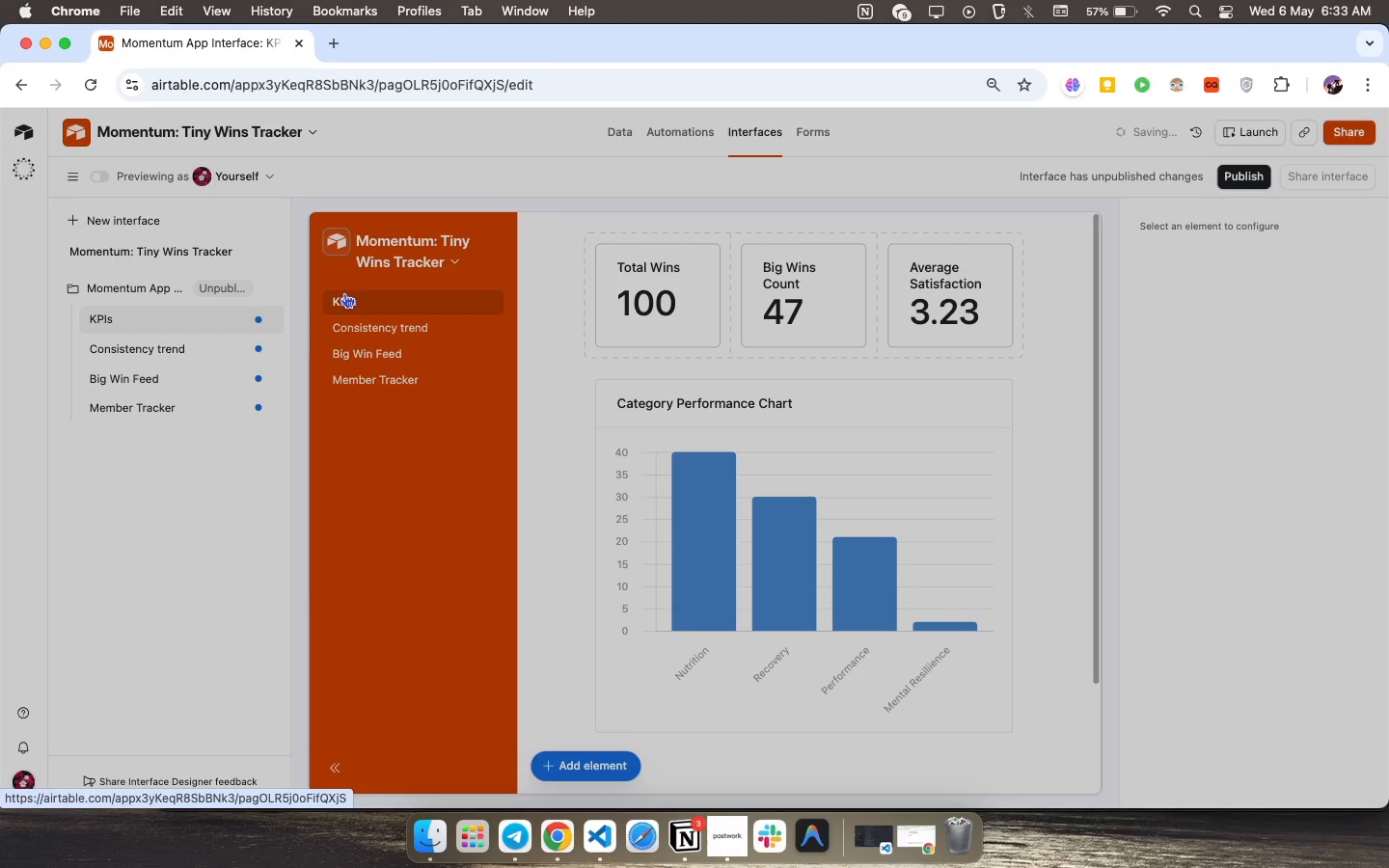 
key(Meta+Shift+CommandLeft)
 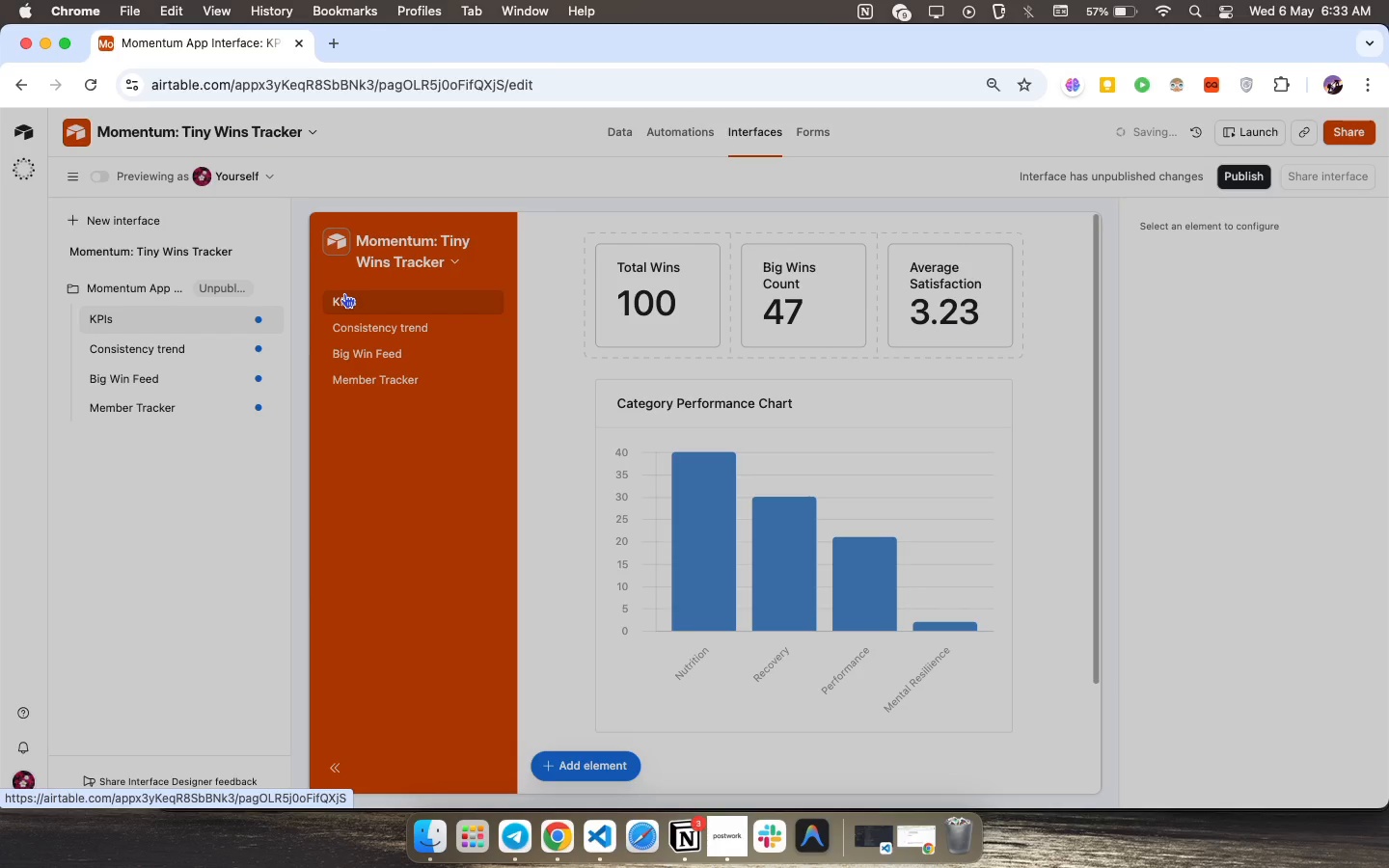 
key(Meta+Shift+3)
 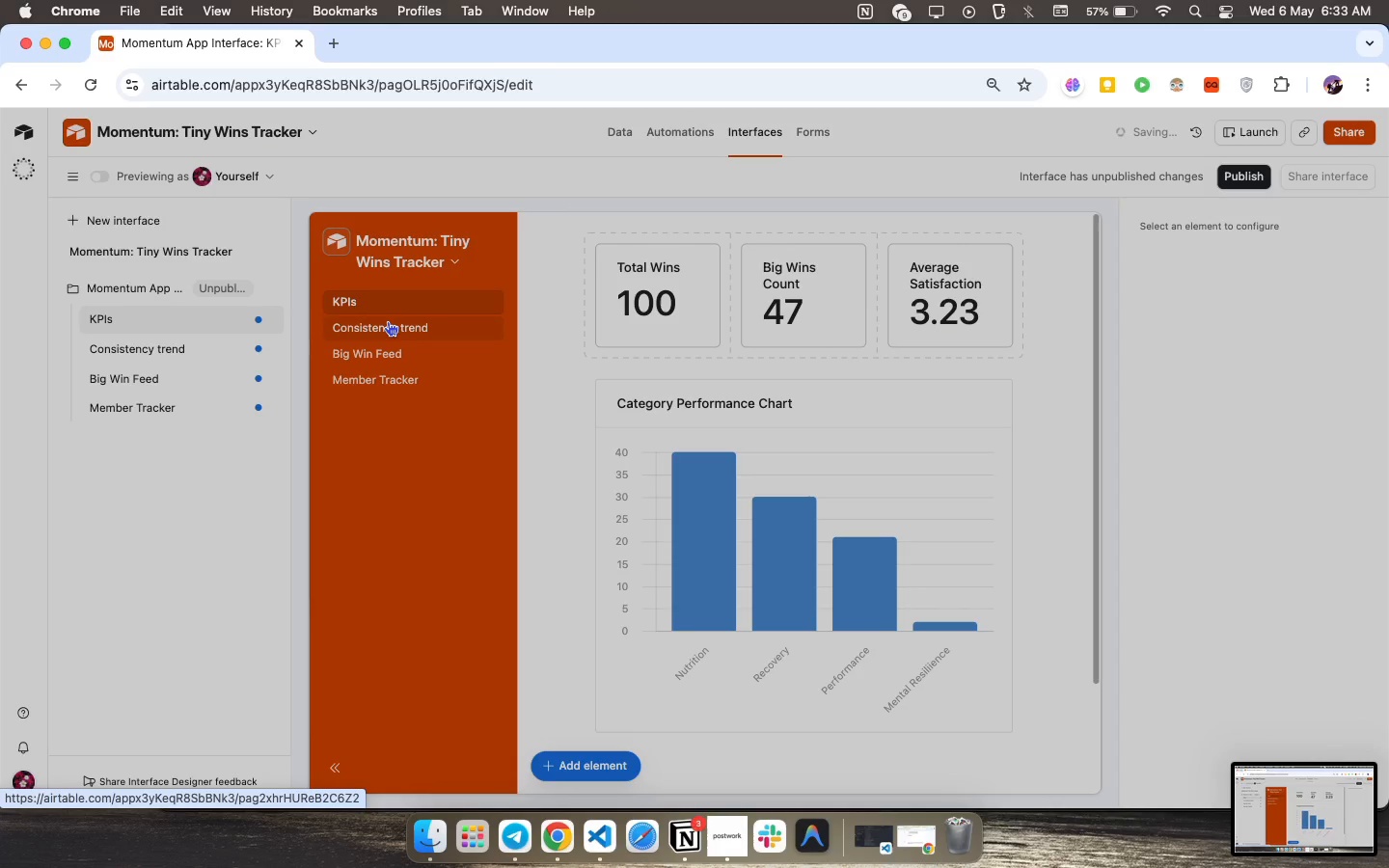 
left_click([389, 327])
 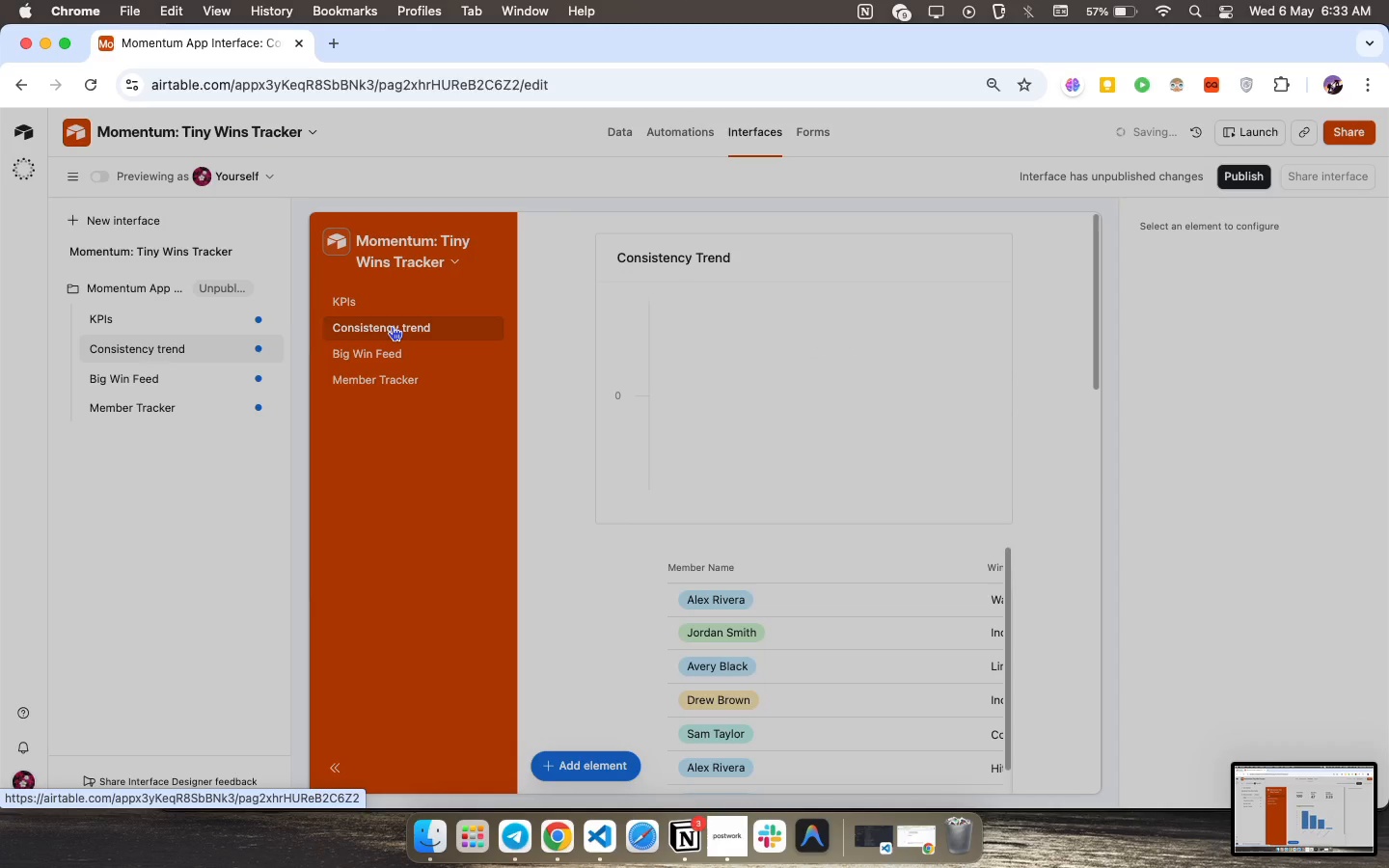 
key(Meta+Shift+3)
 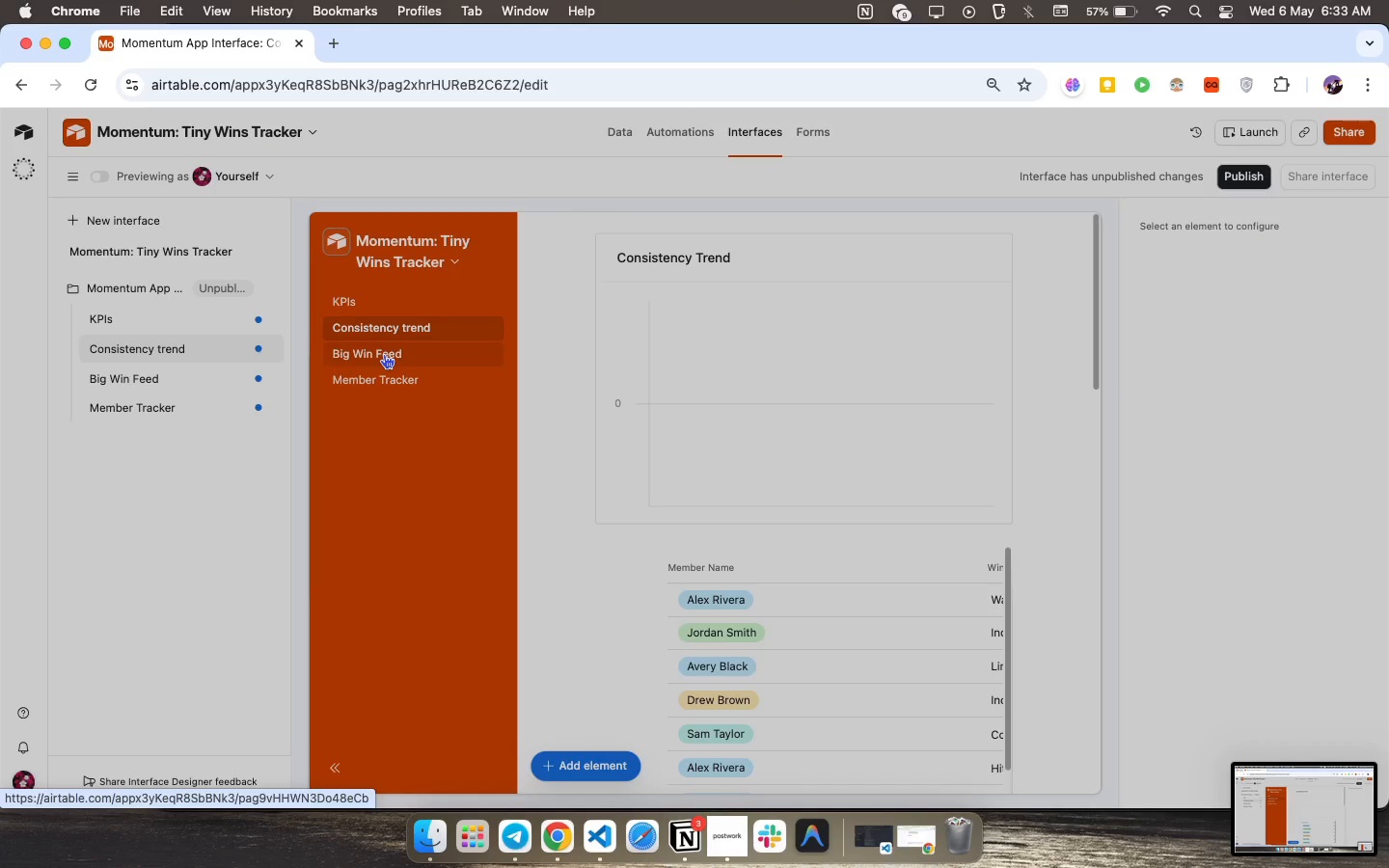 
wait(6.96)
 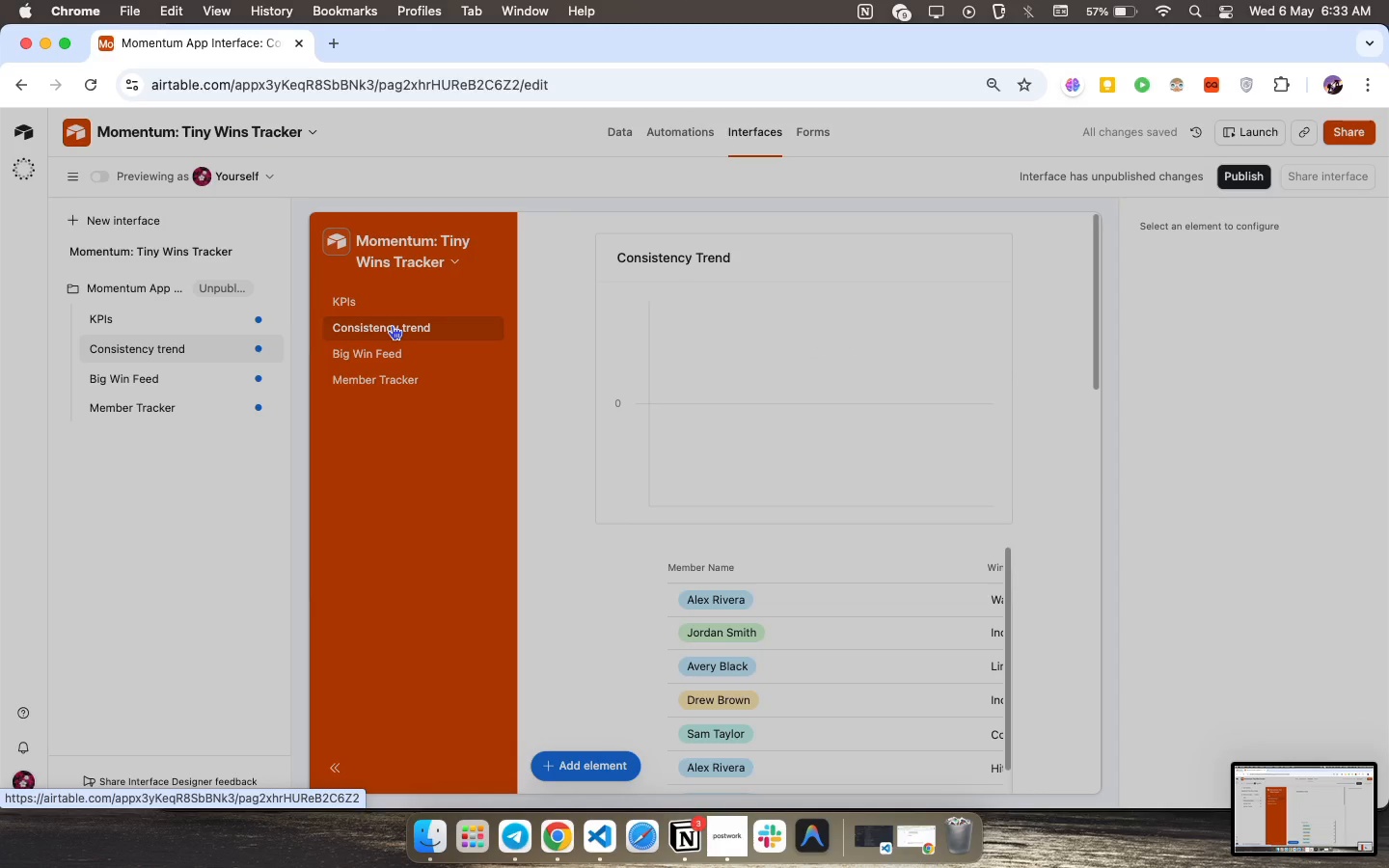 
left_click([384, 354])
 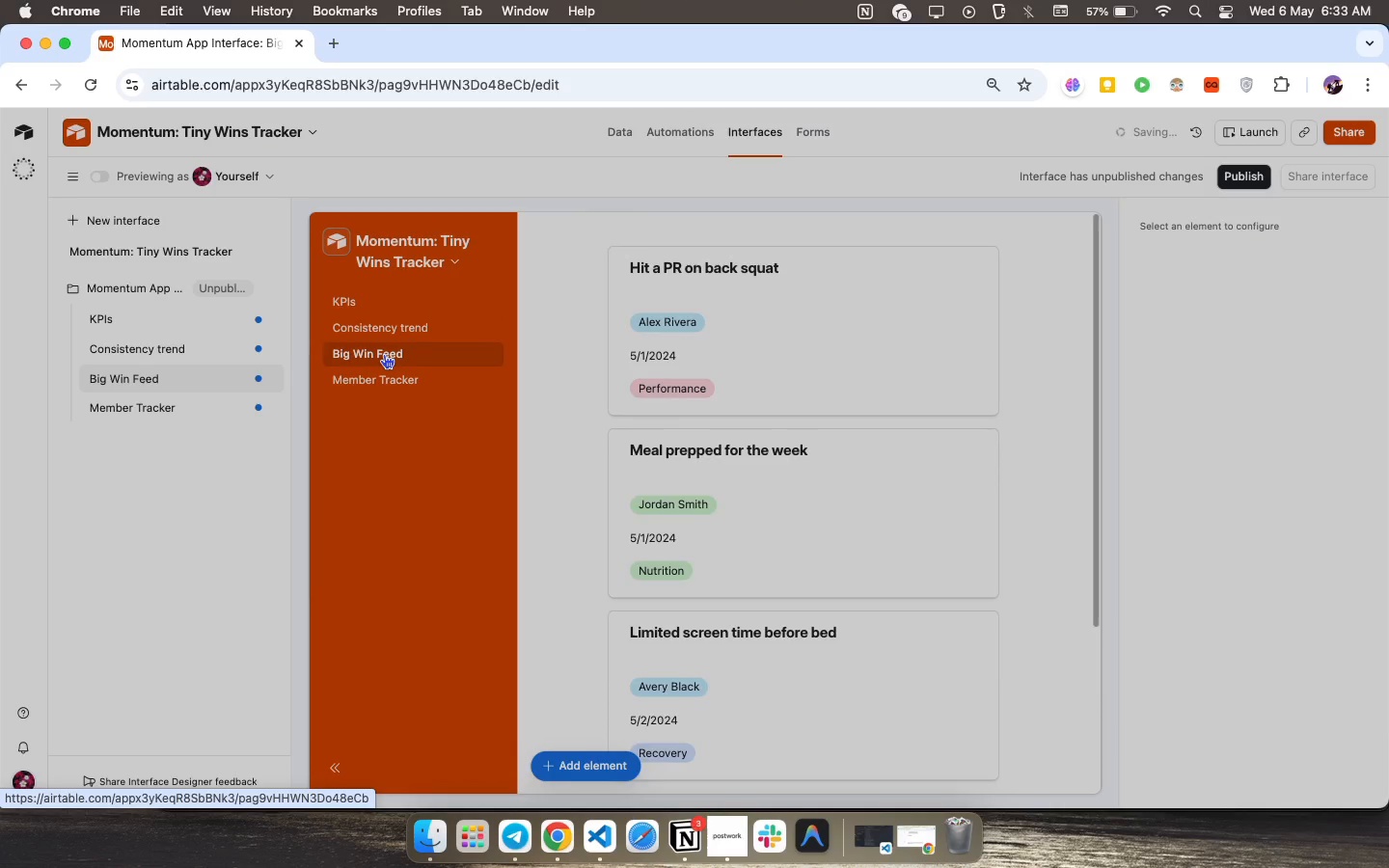 
key(Meta+Shift+3)
 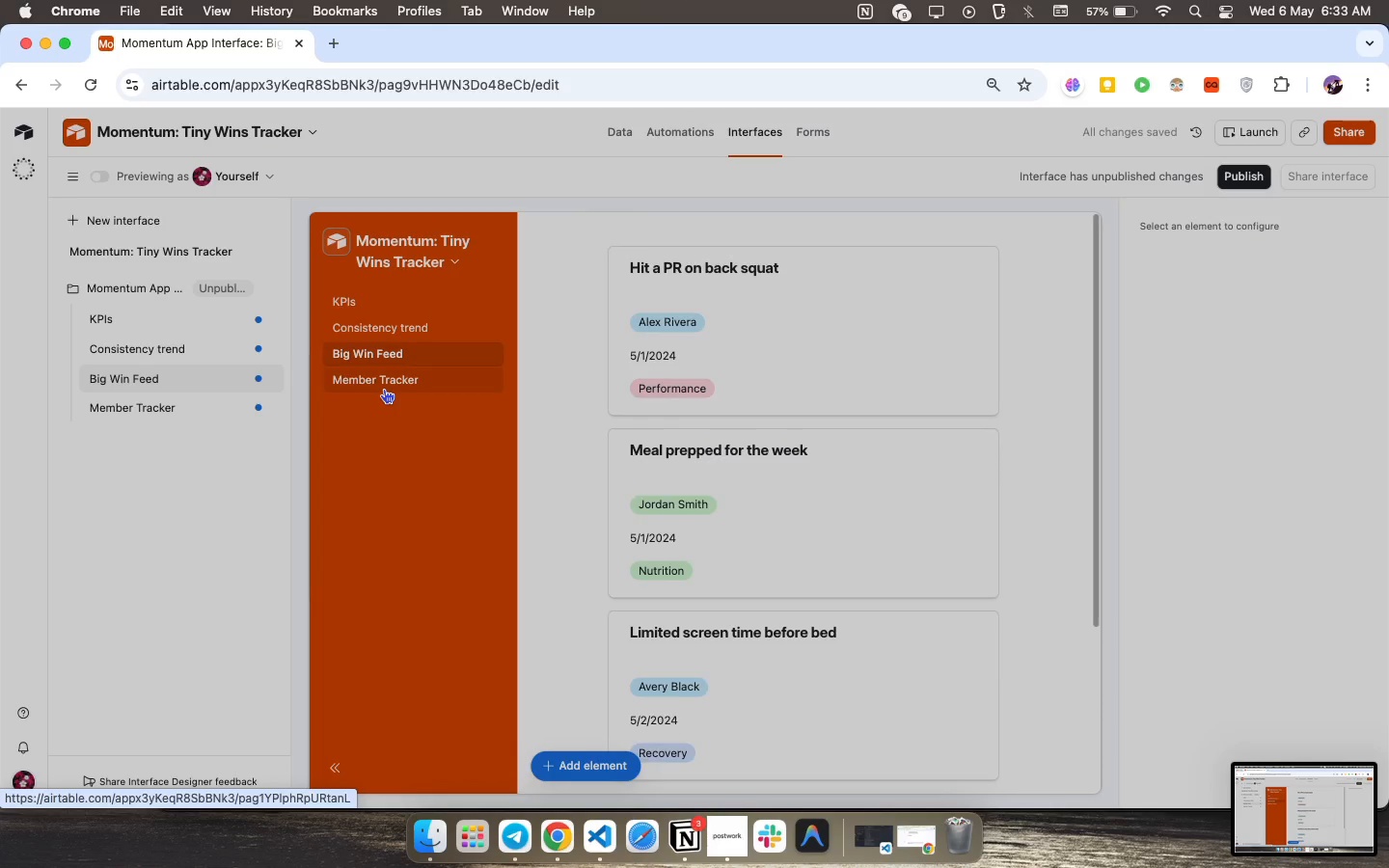 
left_click([390, 387])
 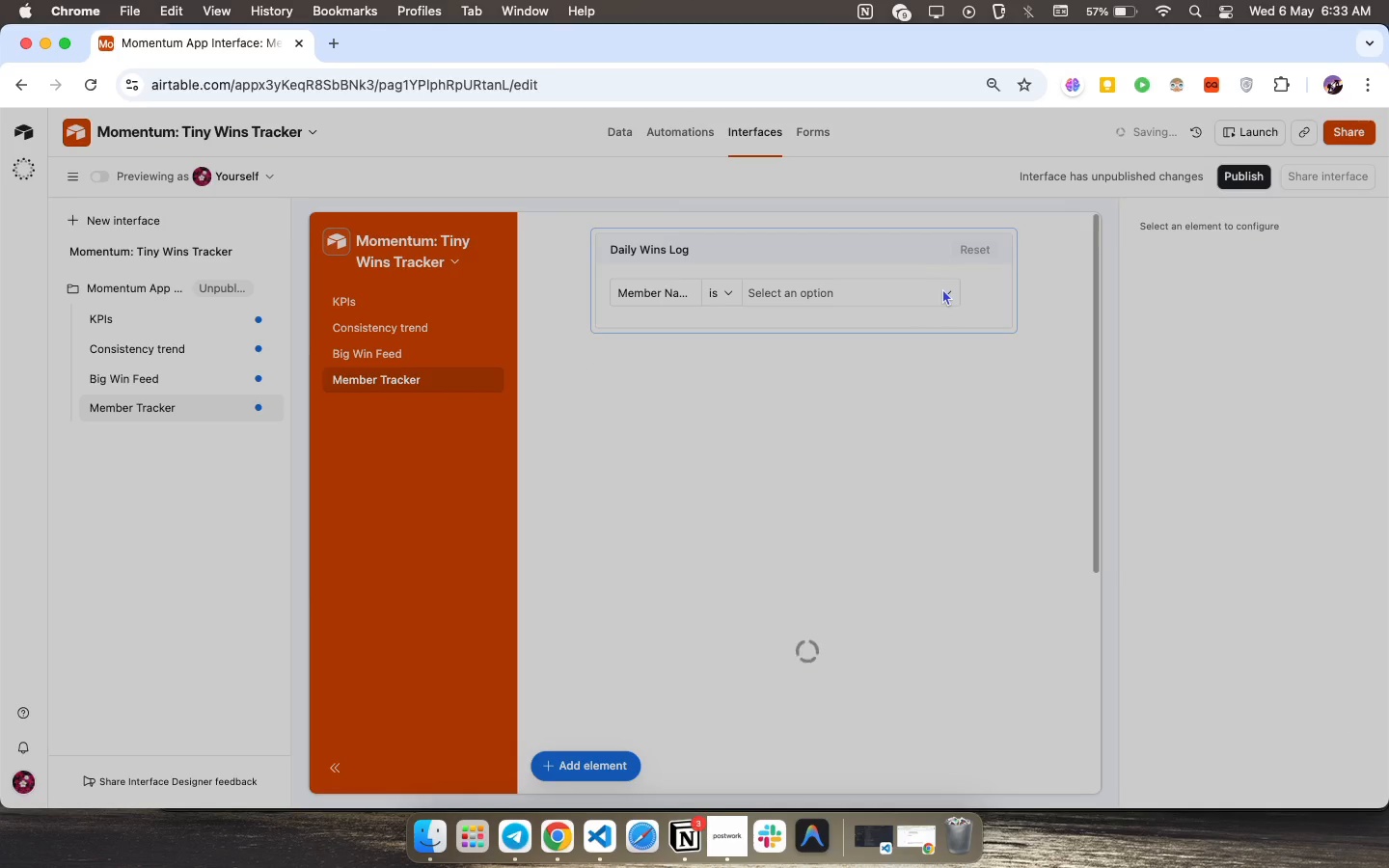 
wait(7.24)
 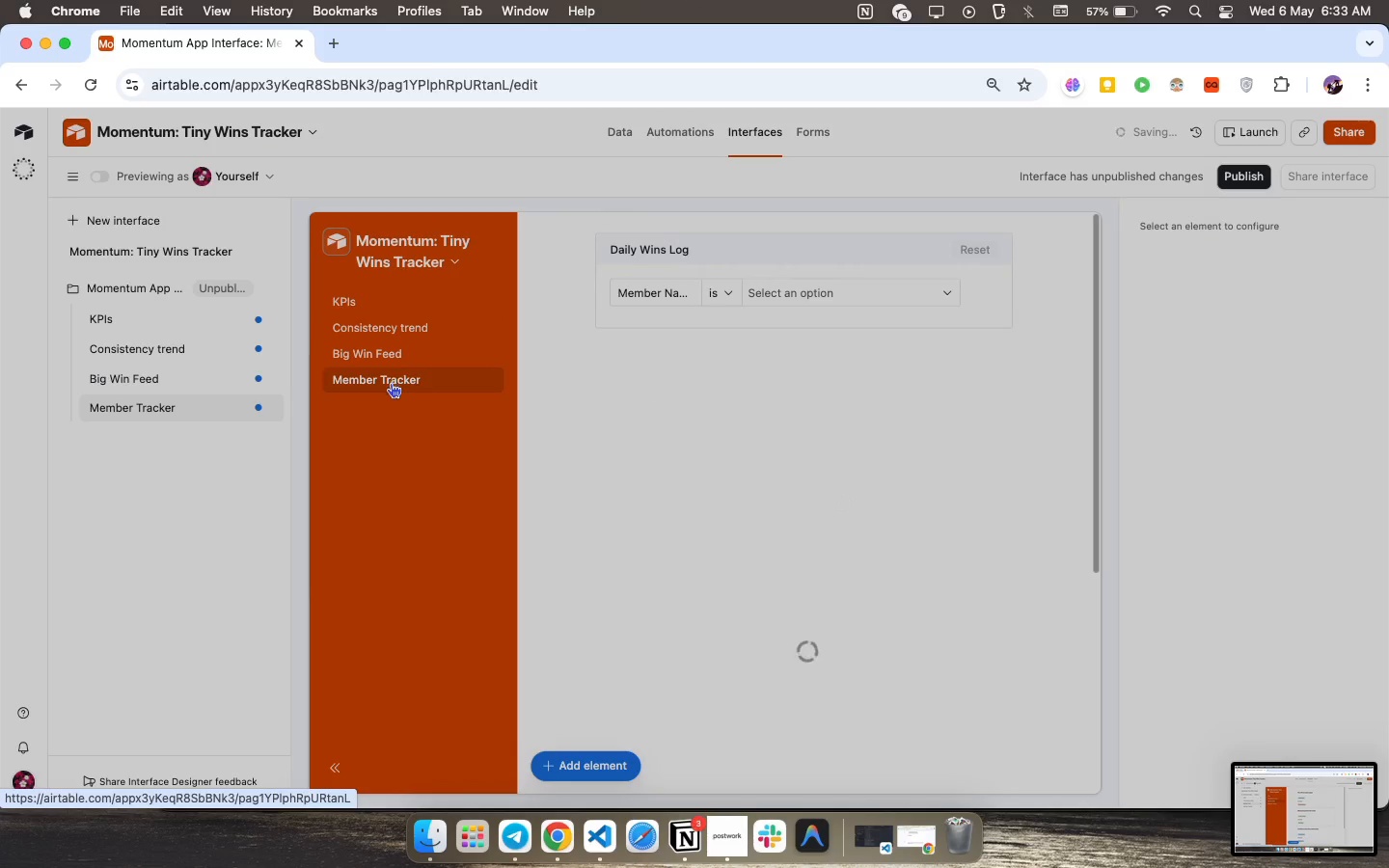 
left_click([942, 288])
 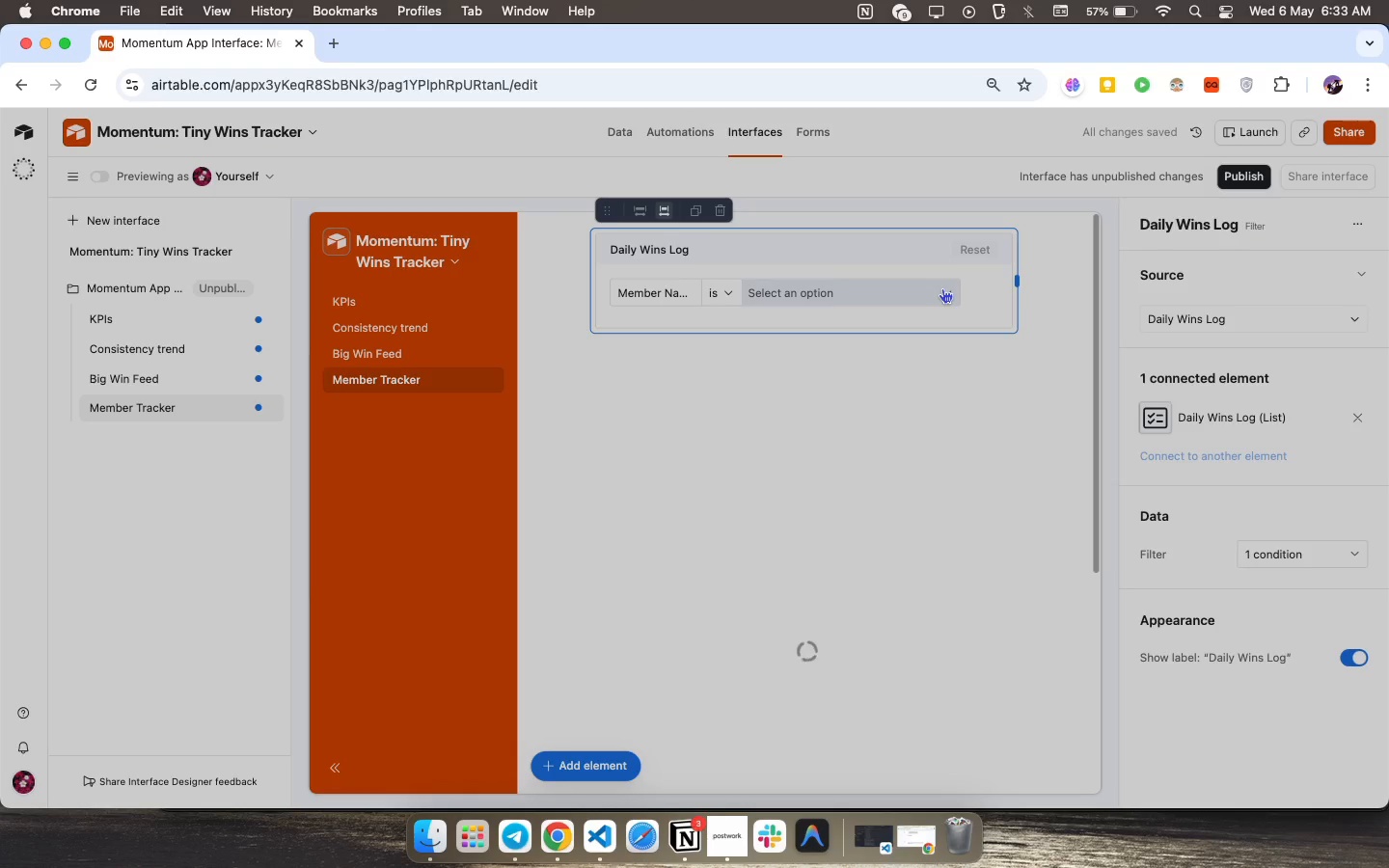 
left_click([942, 288])
 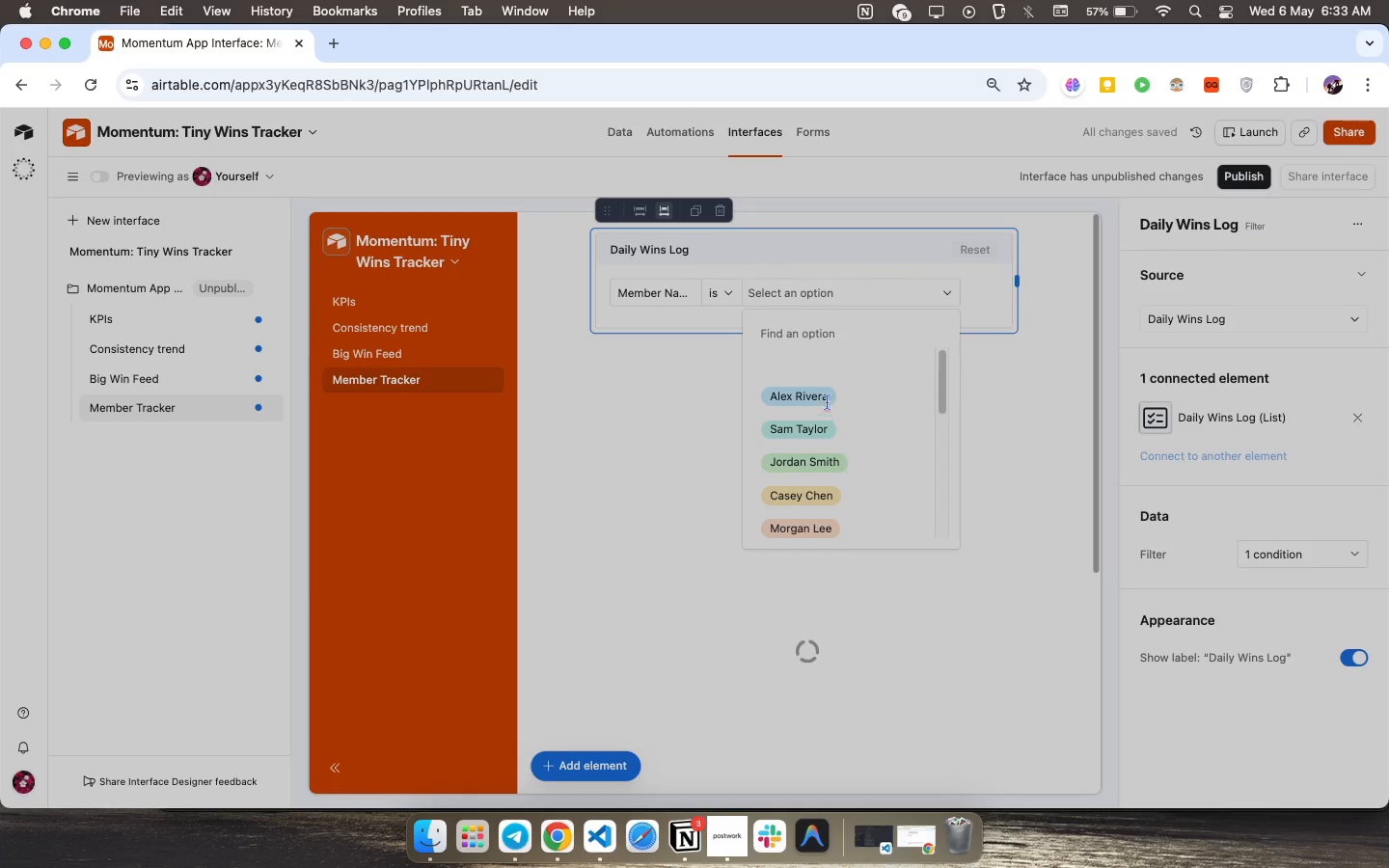 
left_click([824, 397])
 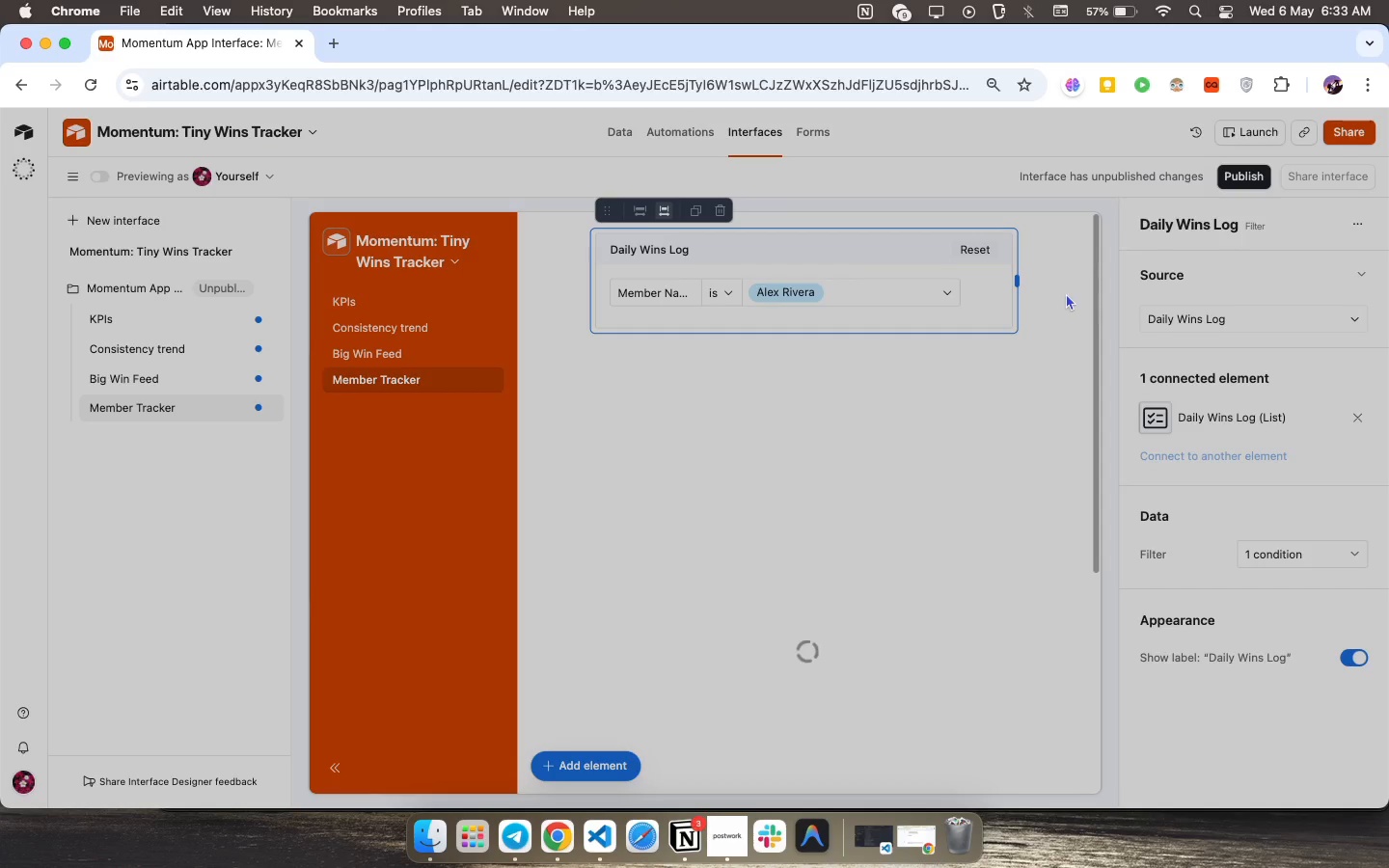 
wait(6.0)
 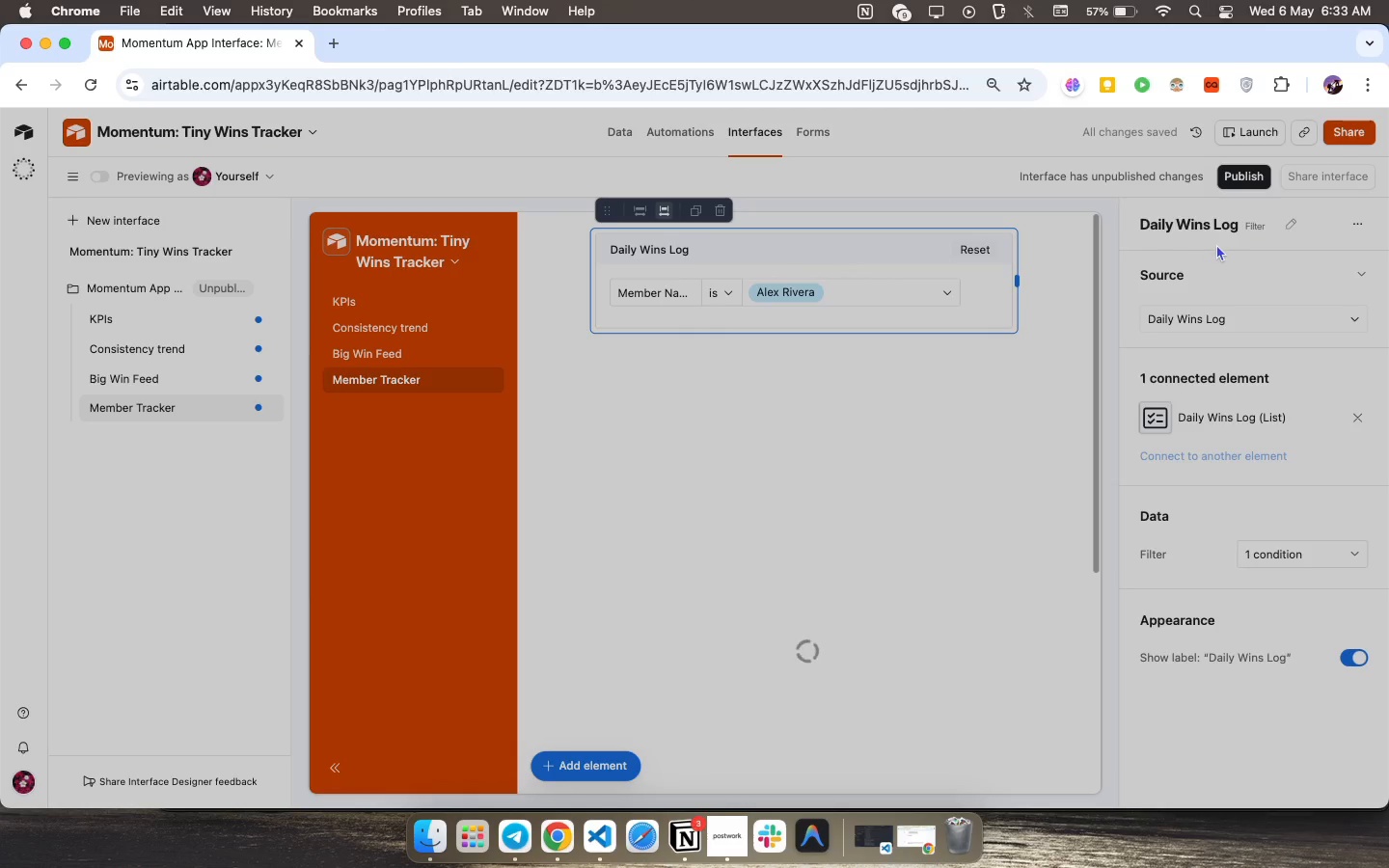 
key(Shift+ShiftLeft)
 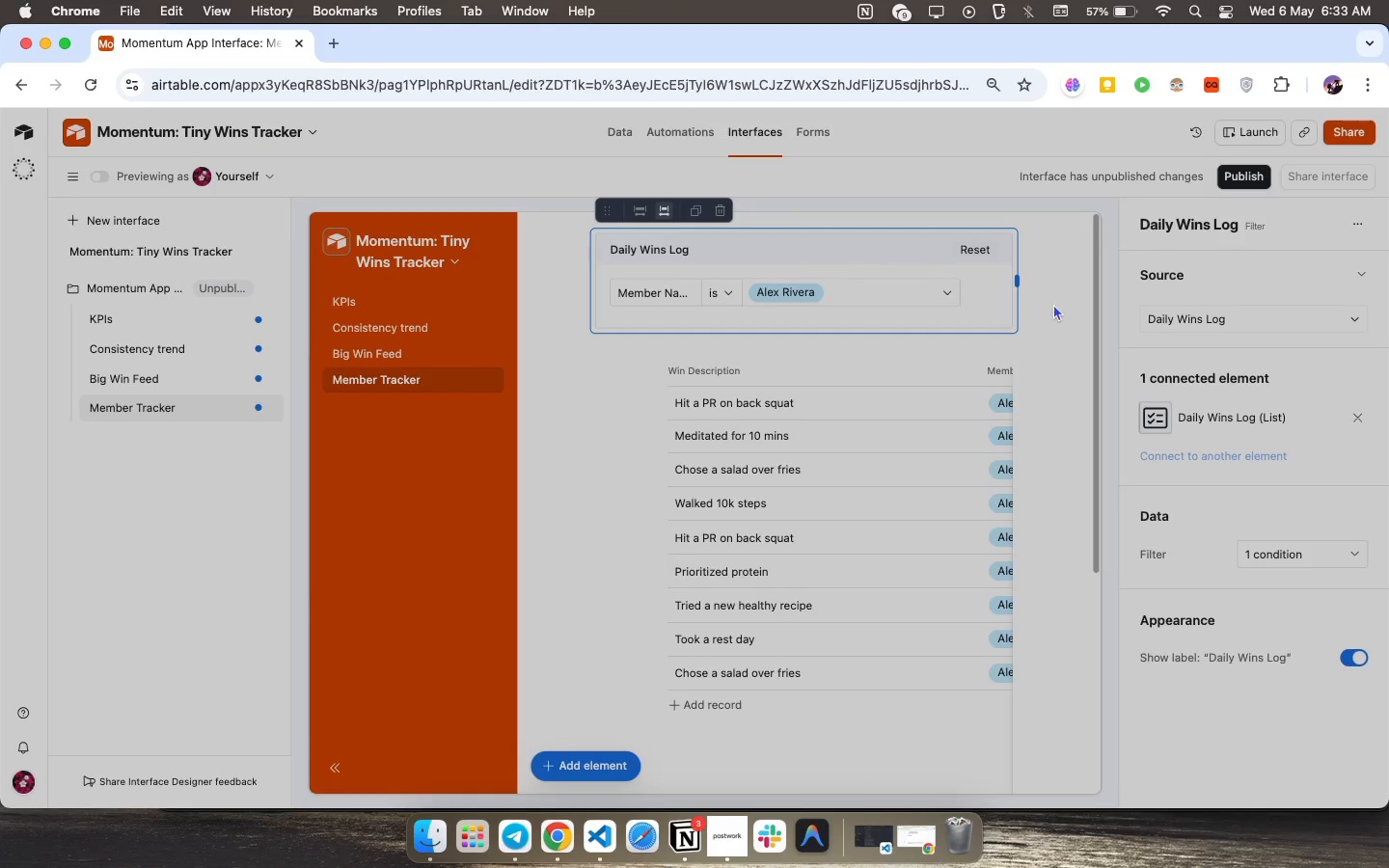 
key(Meta+Shift+CommandLeft)
 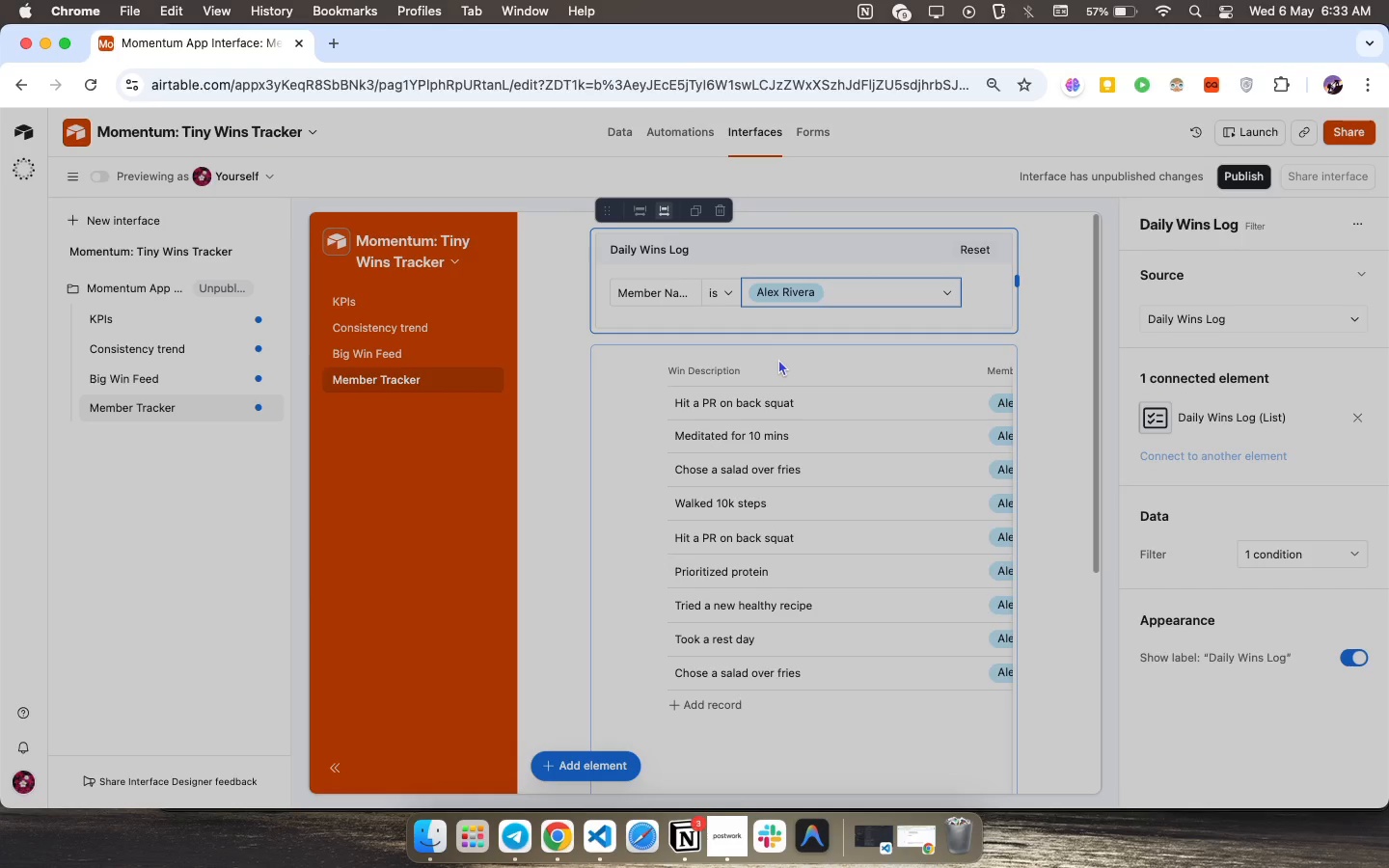 
left_click([844, 465])
 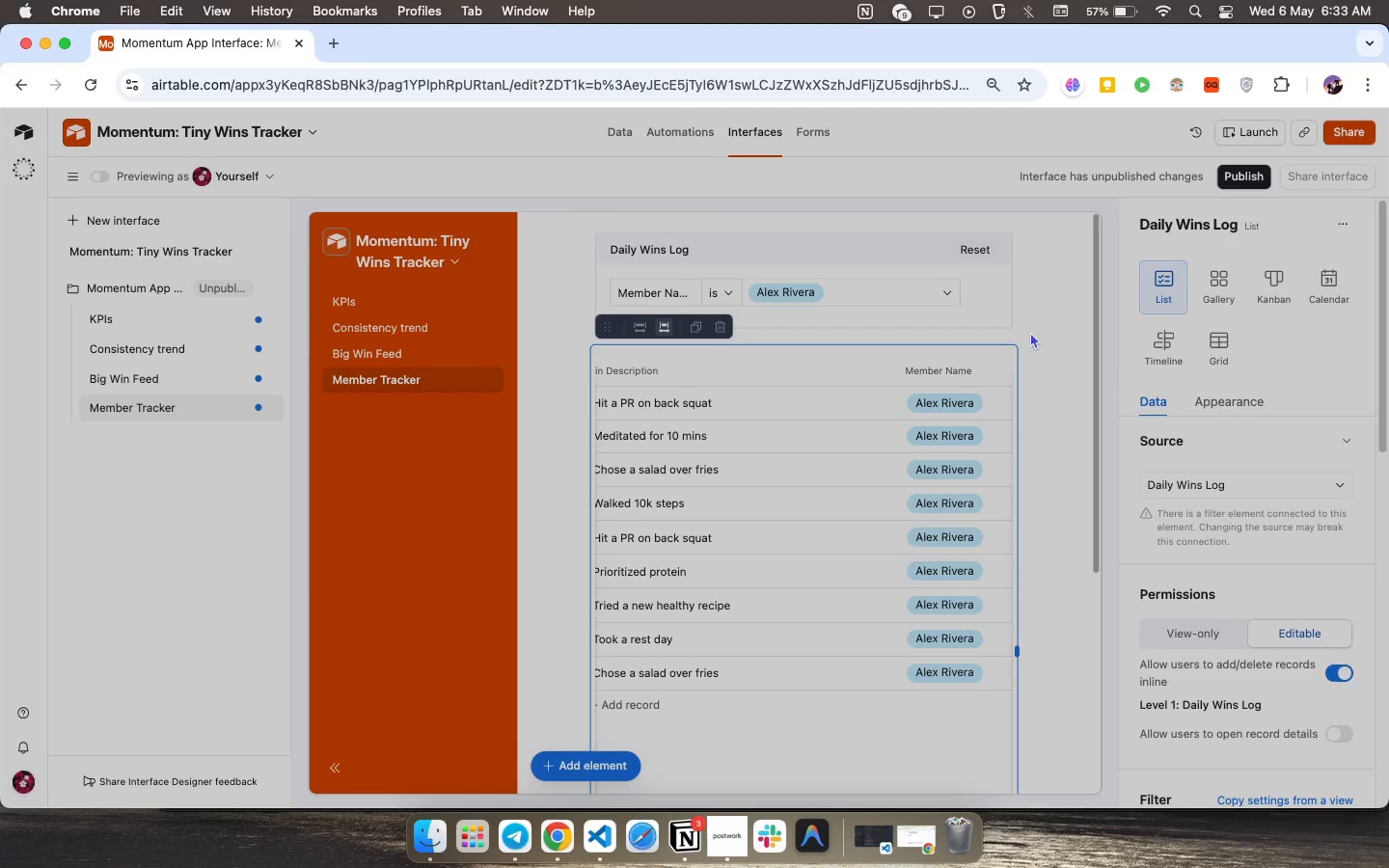 
scroll: coordinate [844, 465], scroll_direction: down, amount: 20.0
 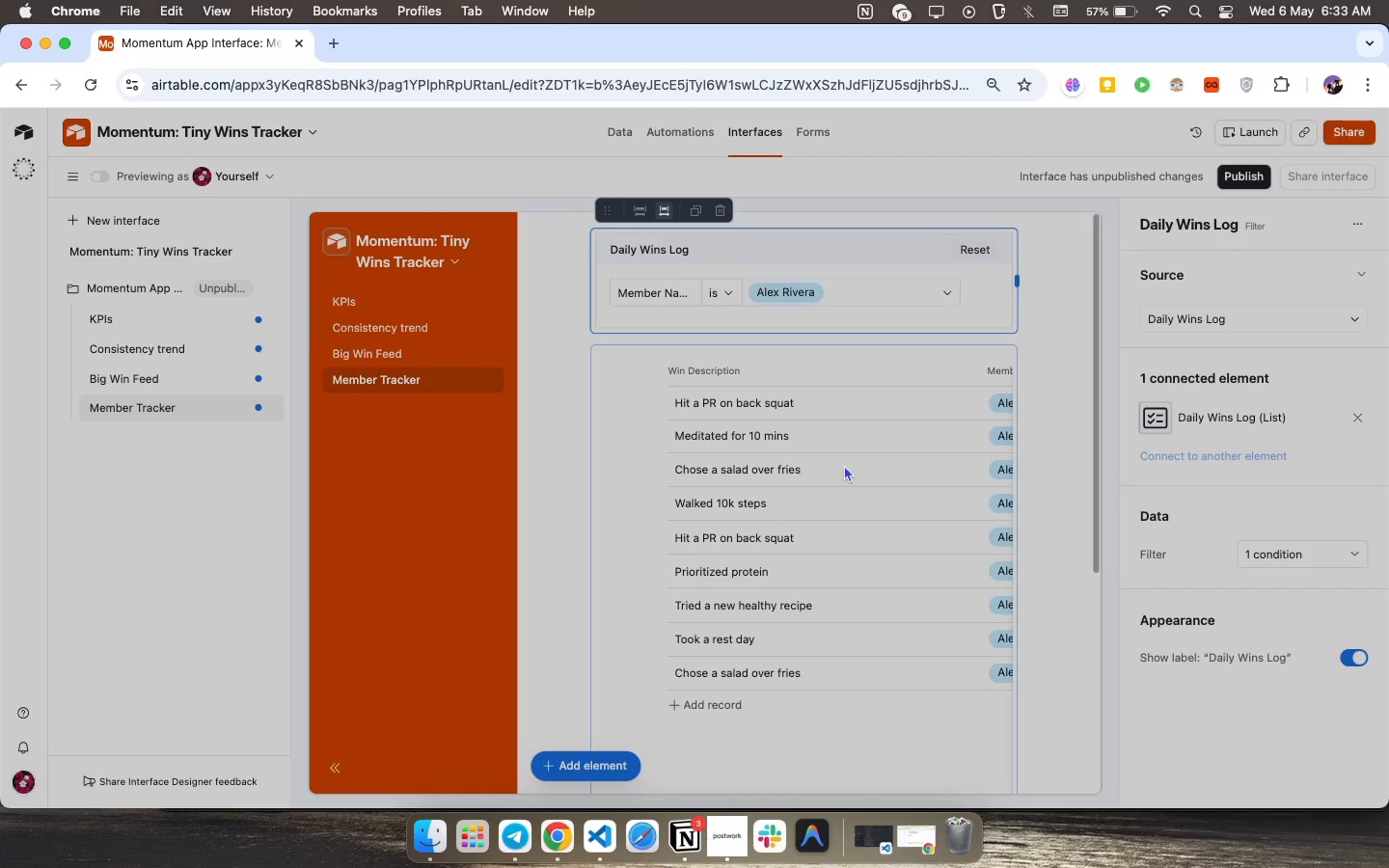 
left_click([1043, 321])
 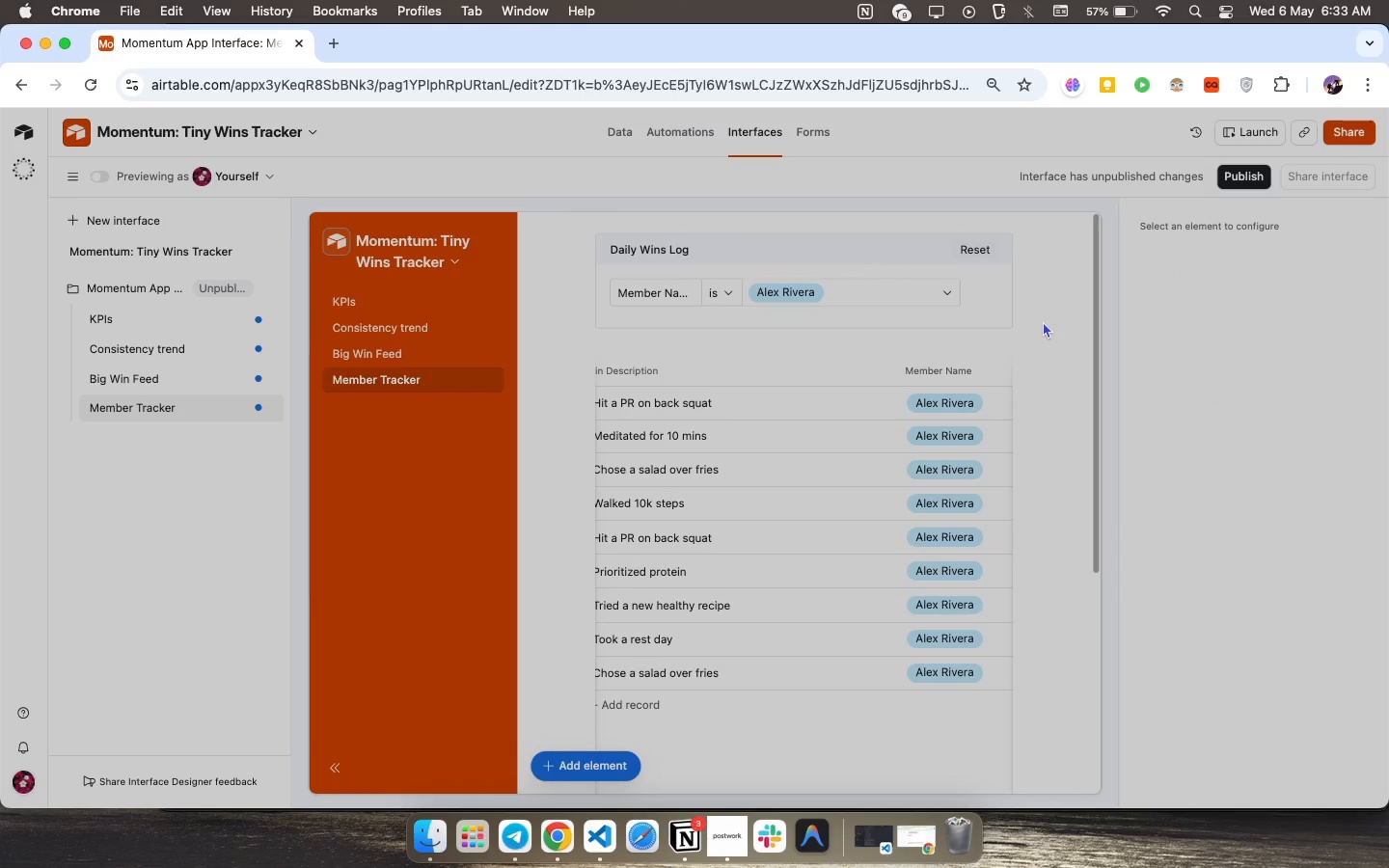 
hold_key(key=ShiftLeft, duration=1.19)
 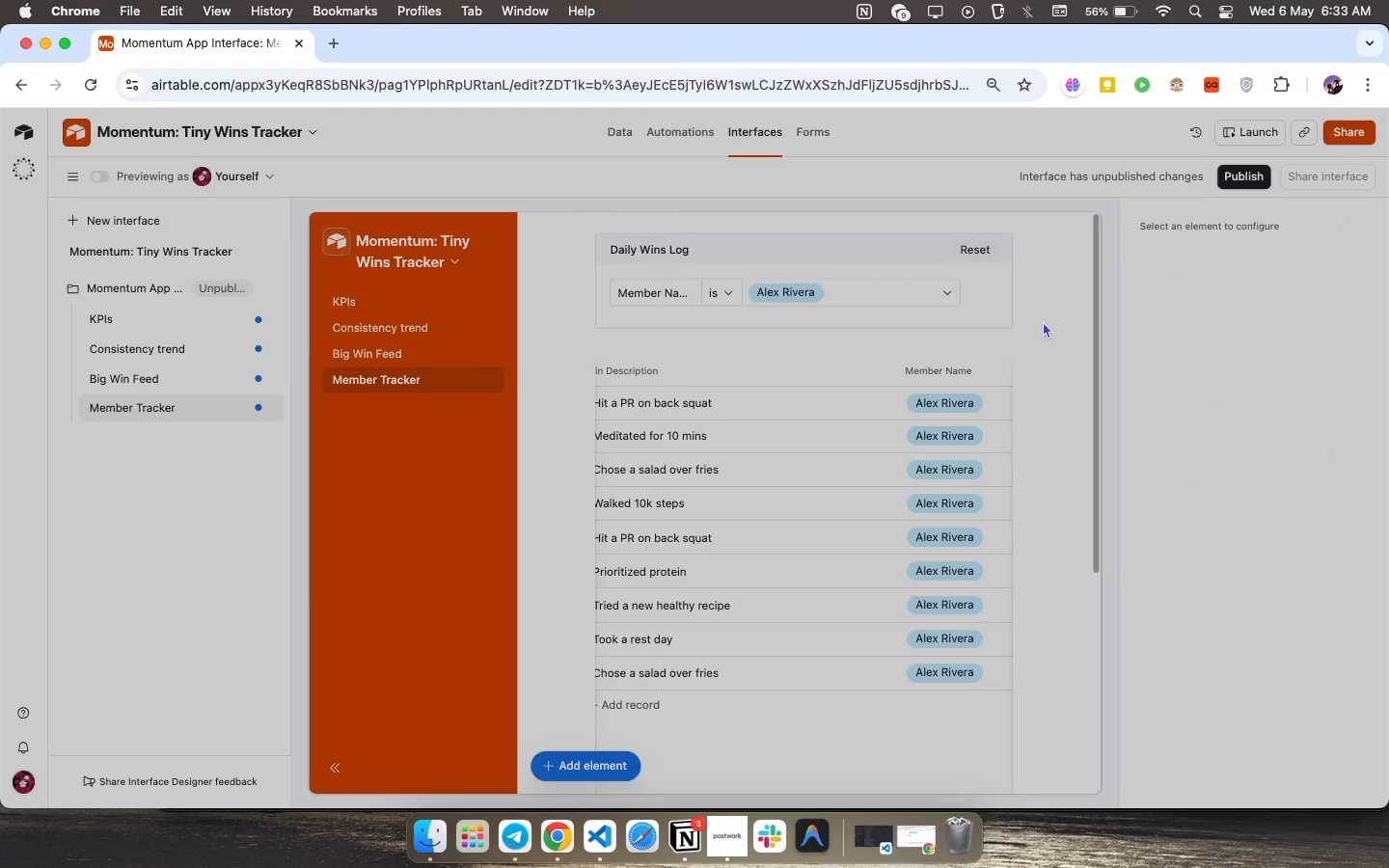 
hold_key(key=CommandLeft, duration=1.14)
 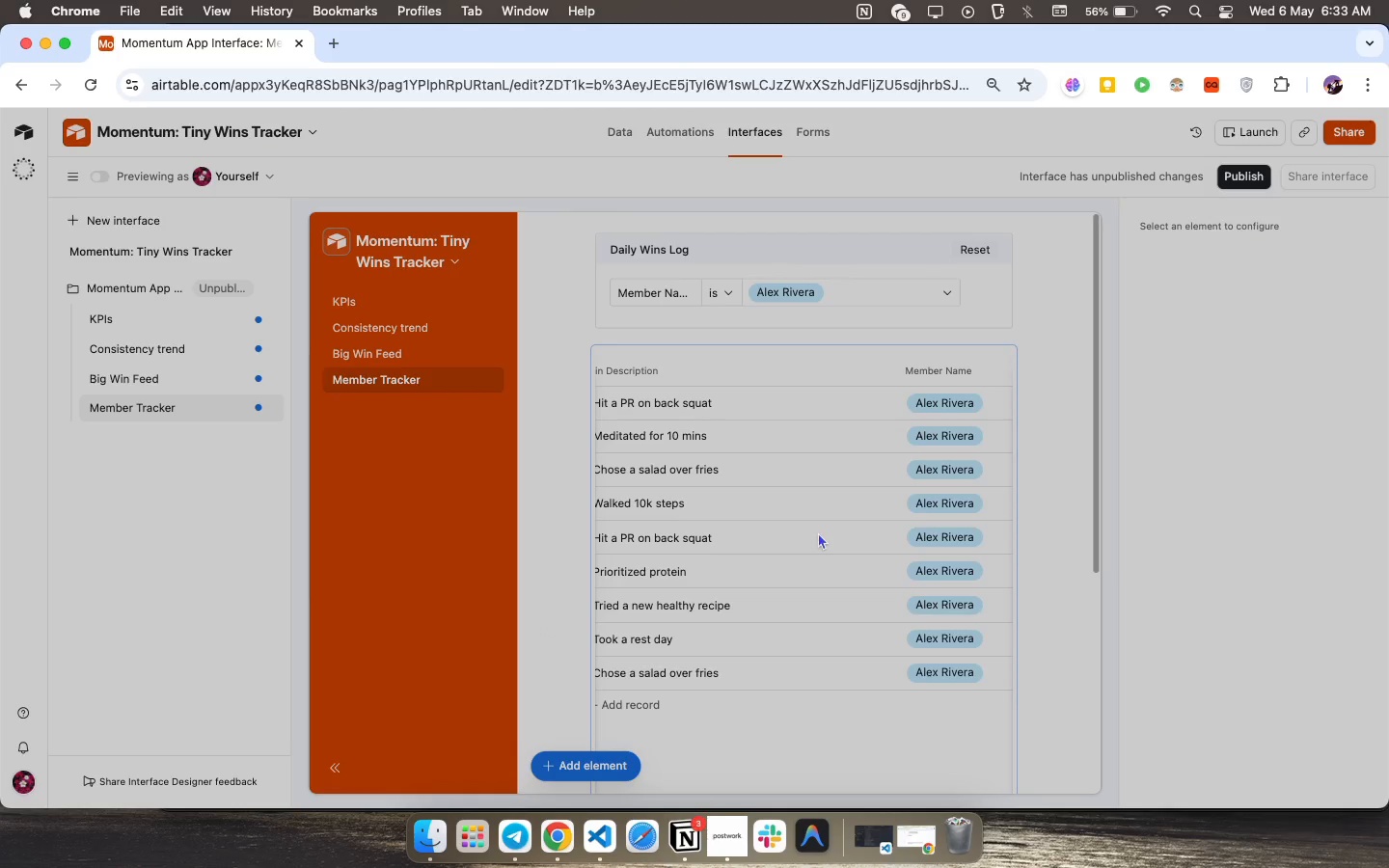 
left_click([817, 531])
 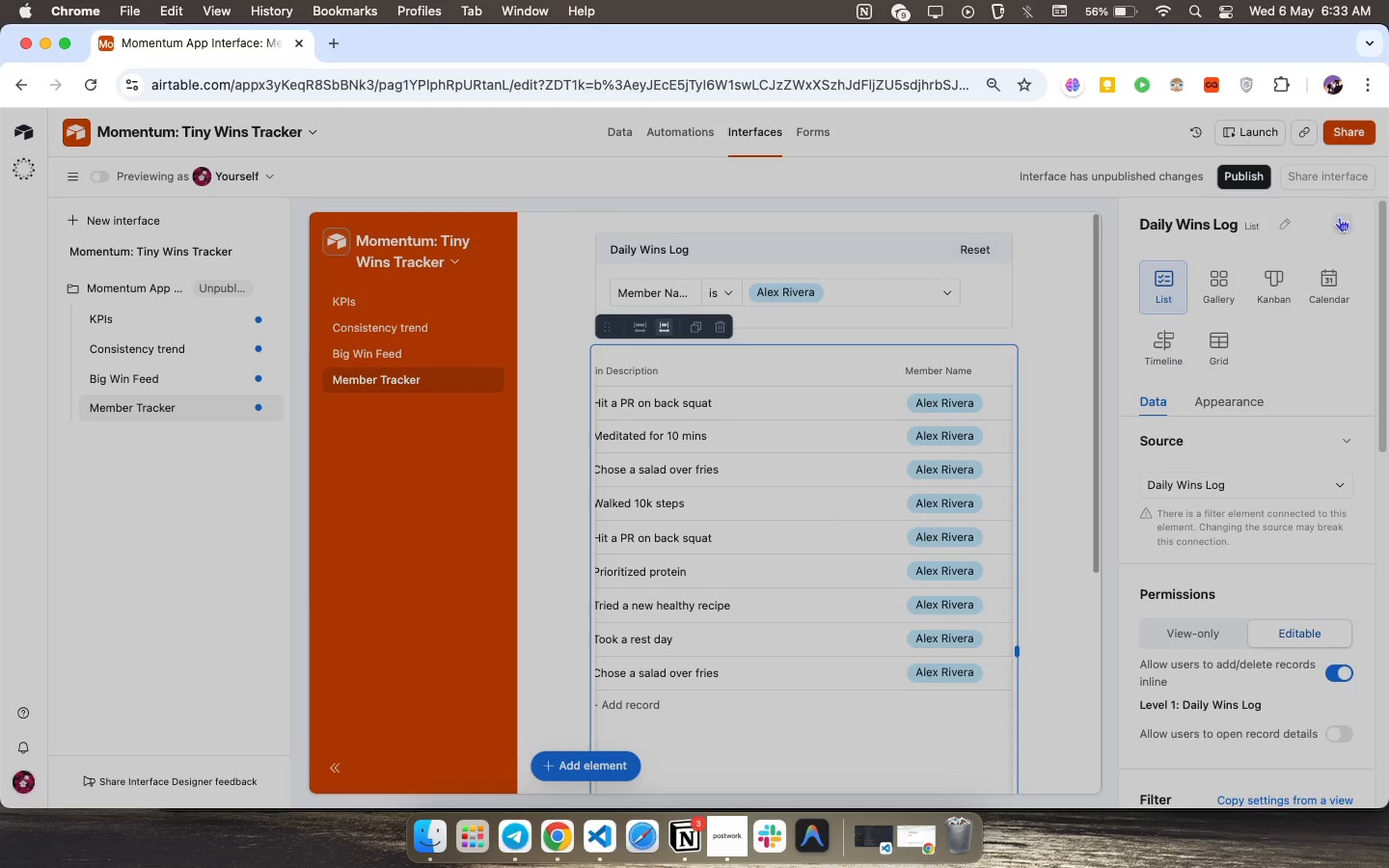 
left_click([1345, 221])
 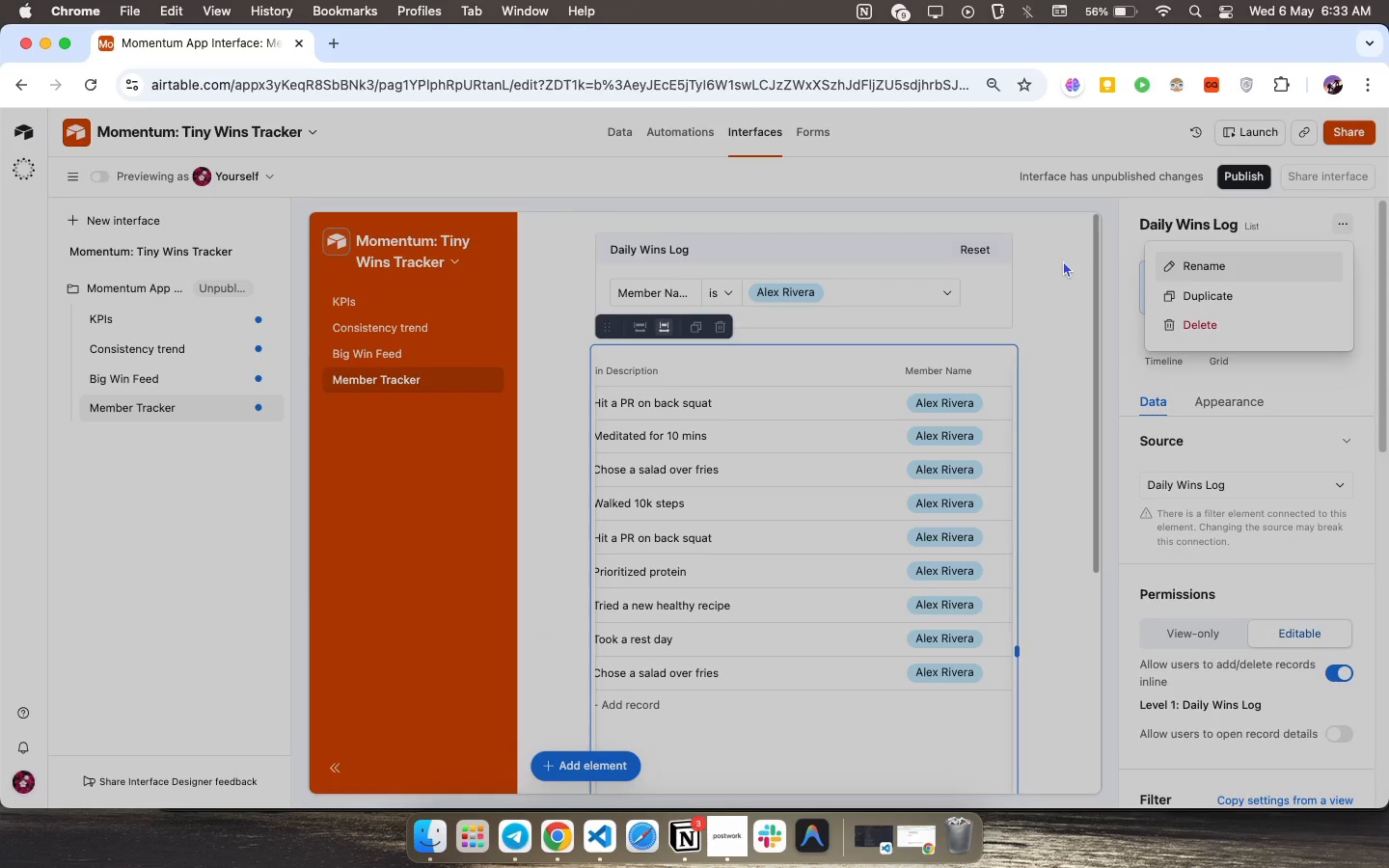 
left_click([1061, 260])
 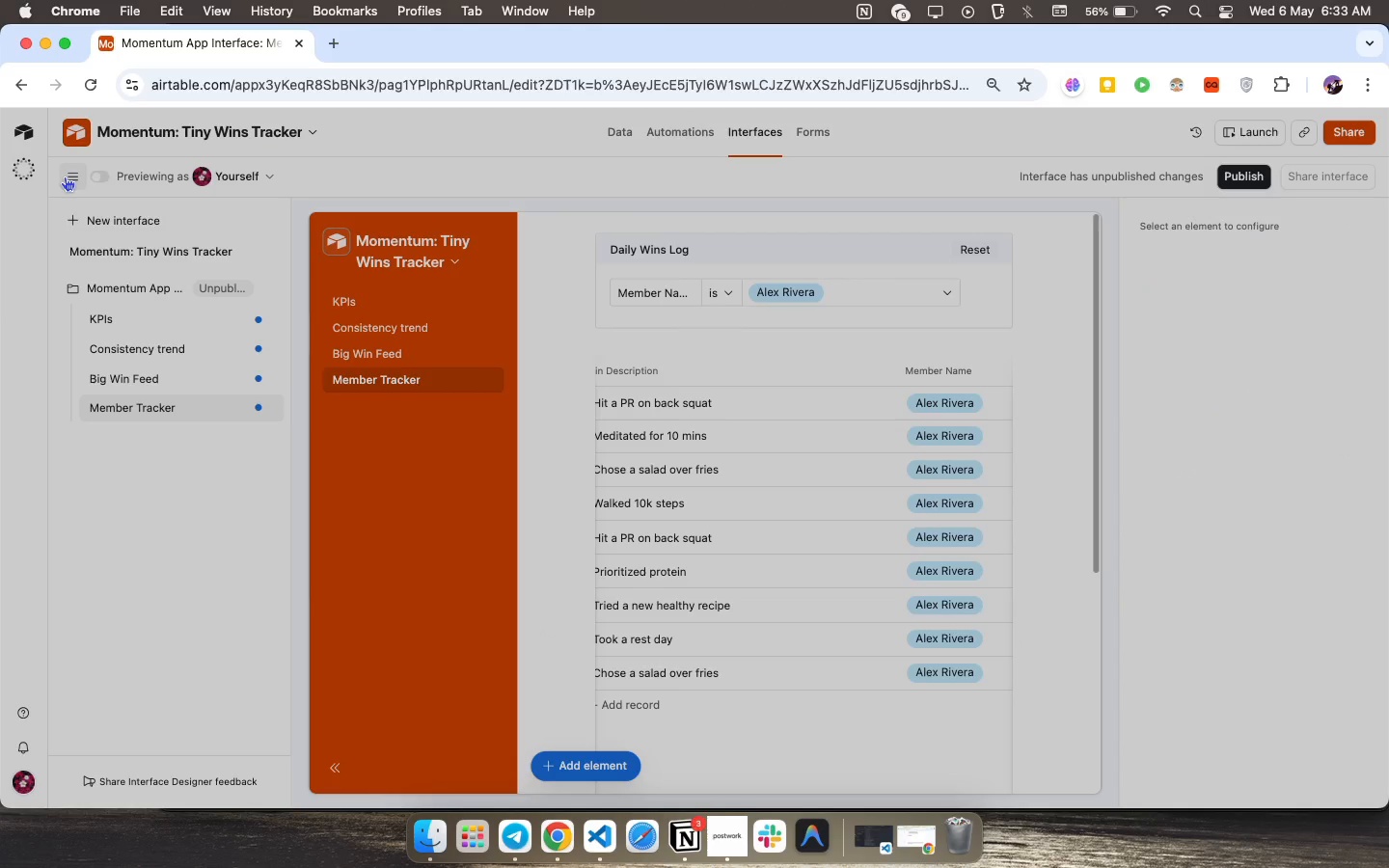 
left_click([66, 176])
 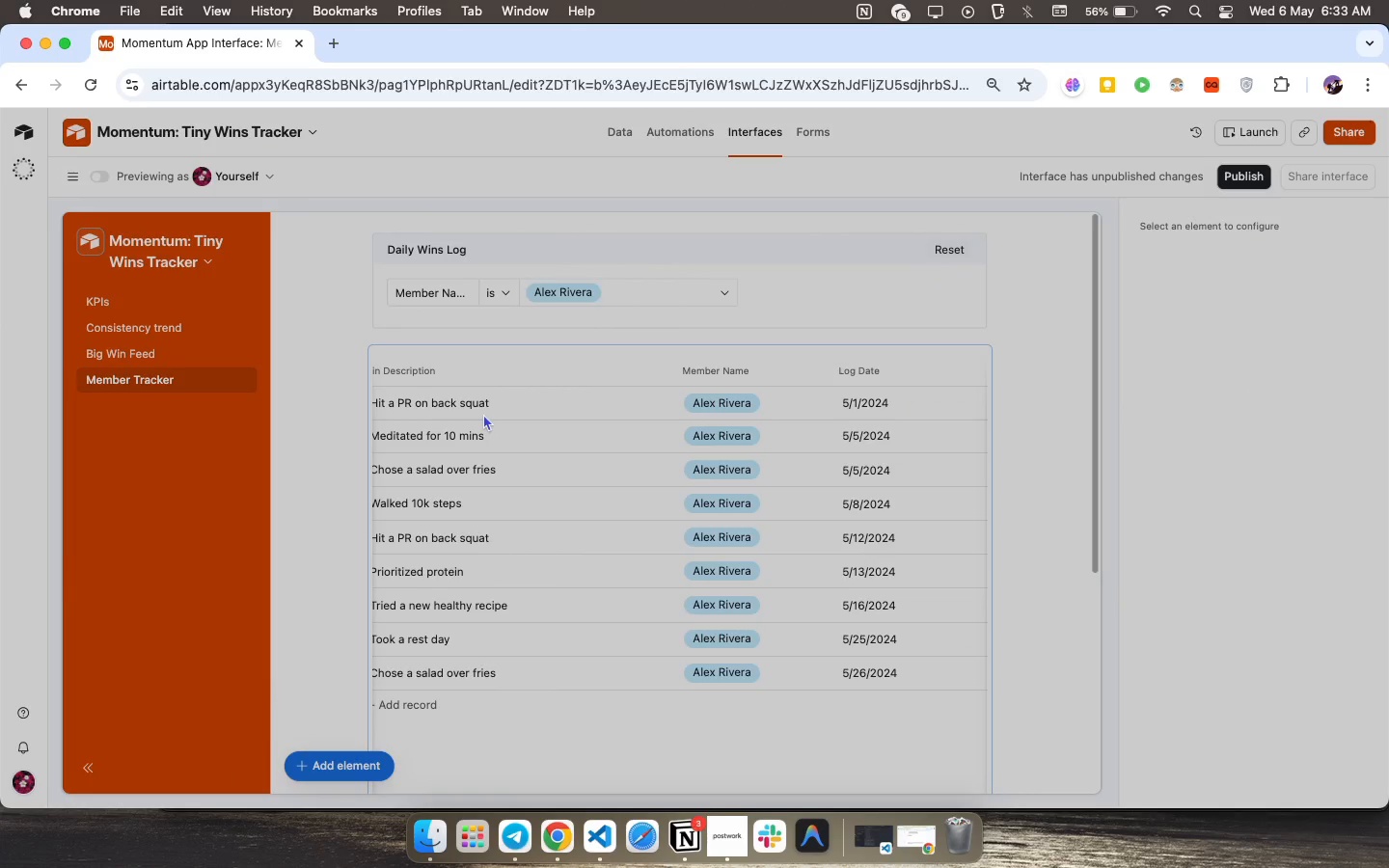 
hold_key(key=CommandLeft, duration=1.44)
 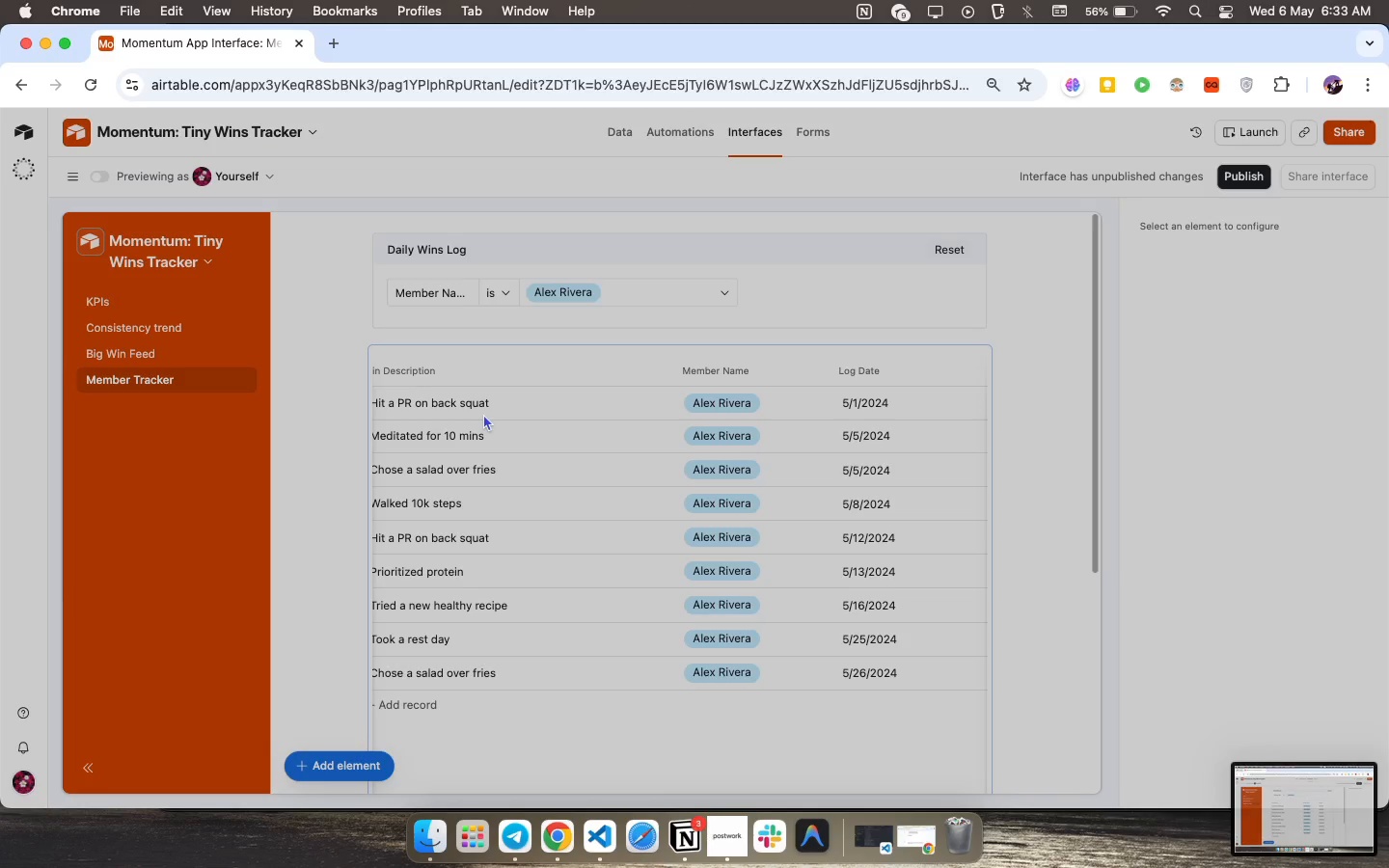 